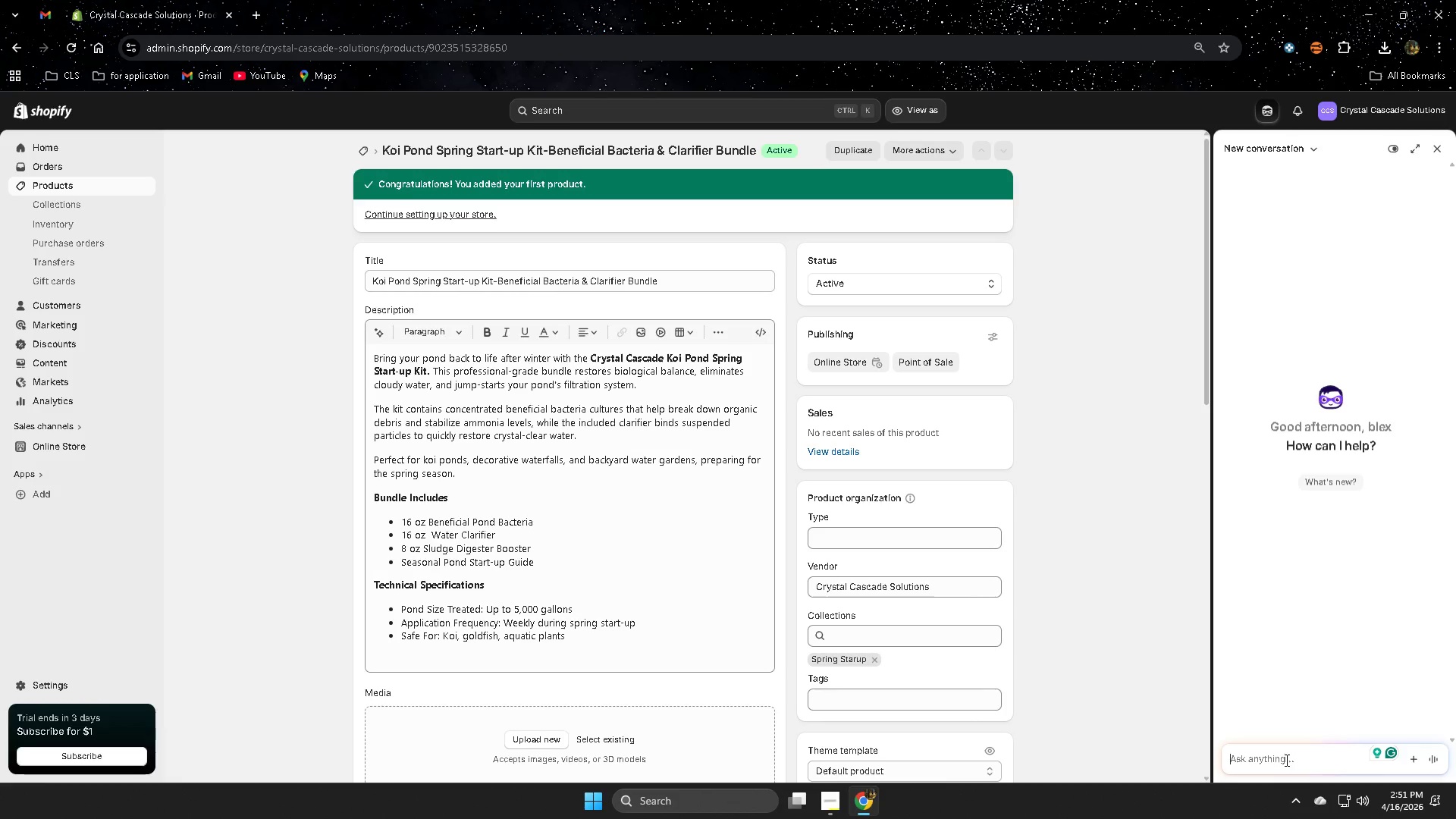 
type(cam )
key(Backspace)
key(Backspace)
key(Backspace)
type(an you make )
key(Backspace)
key(Backspace)
key(Backspace)
key(Backspace)
type(ake a hi-)
key(Backspace)
type(gh )
key(Backspace)
type(0)
key(Backspace)
type(-qualit )
key(Backspace)
type(y image for thi)
key(Backspace)
type(s p)
key(Backspace)
key(Backspace)
key(Backspace)
type(os )
key(Backspace)
key(Backspace)
key(Backspace)
type(is product )
 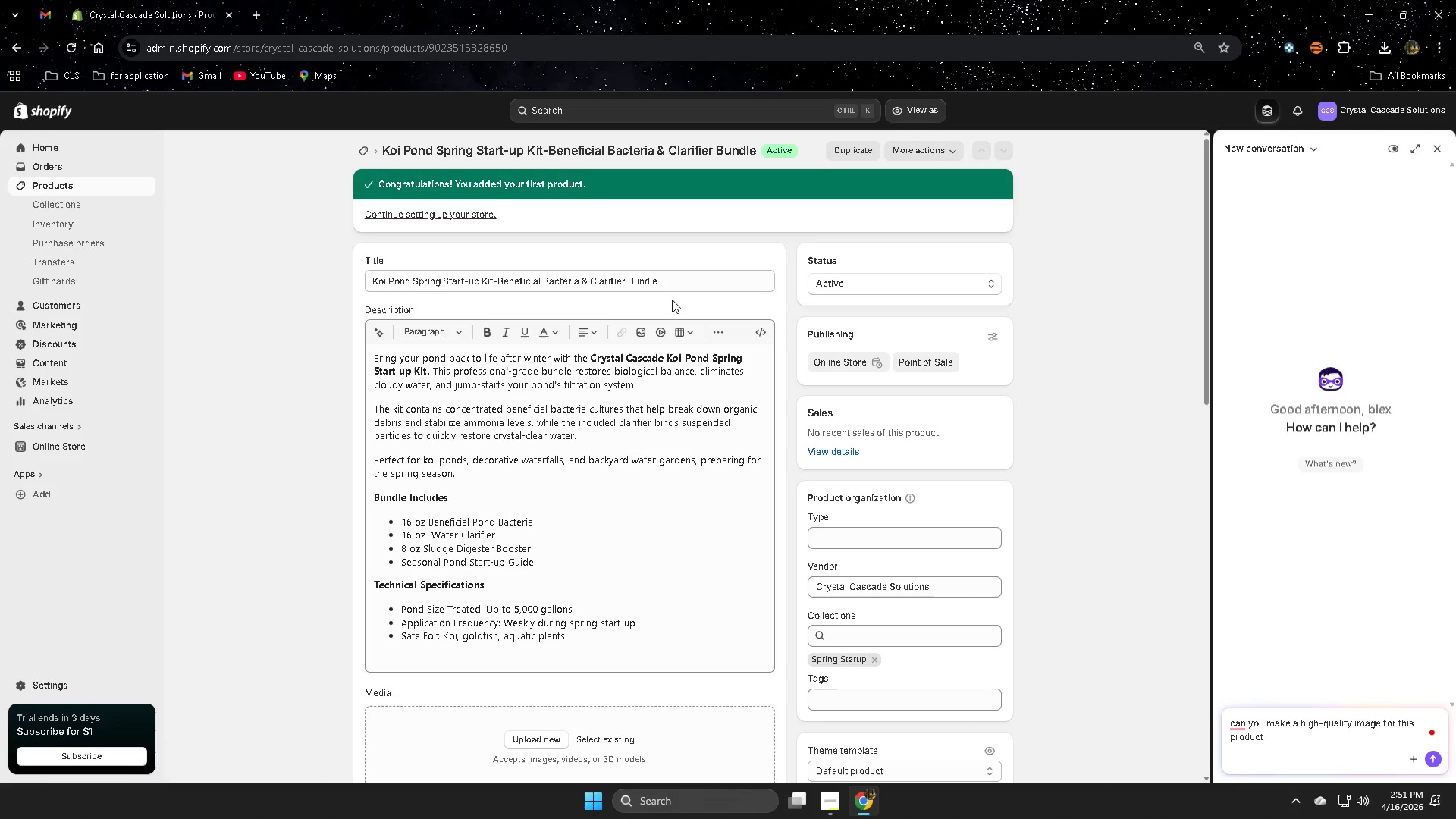 
double_click([699, 284])
 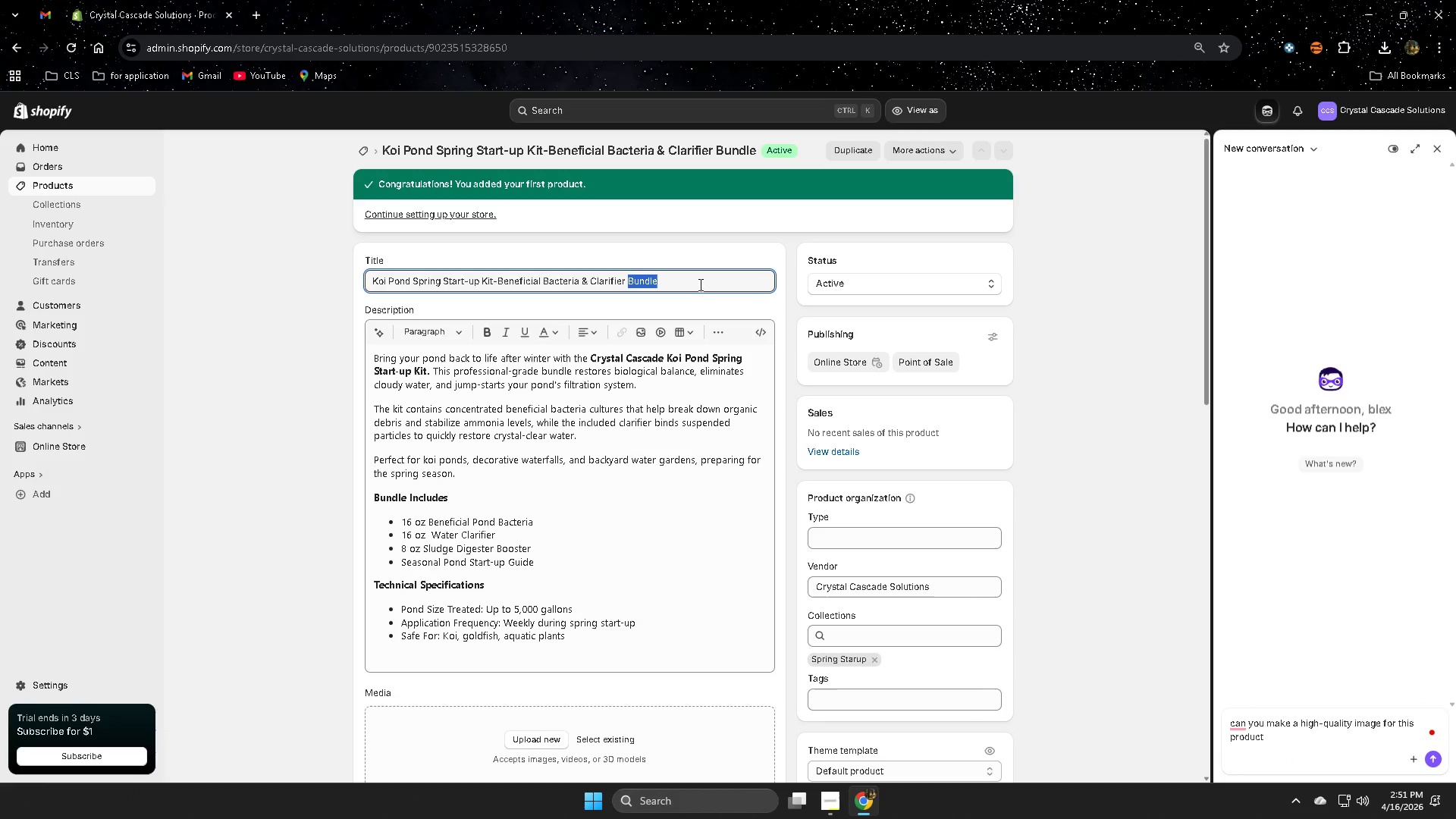 
triple_click([699, 284])
 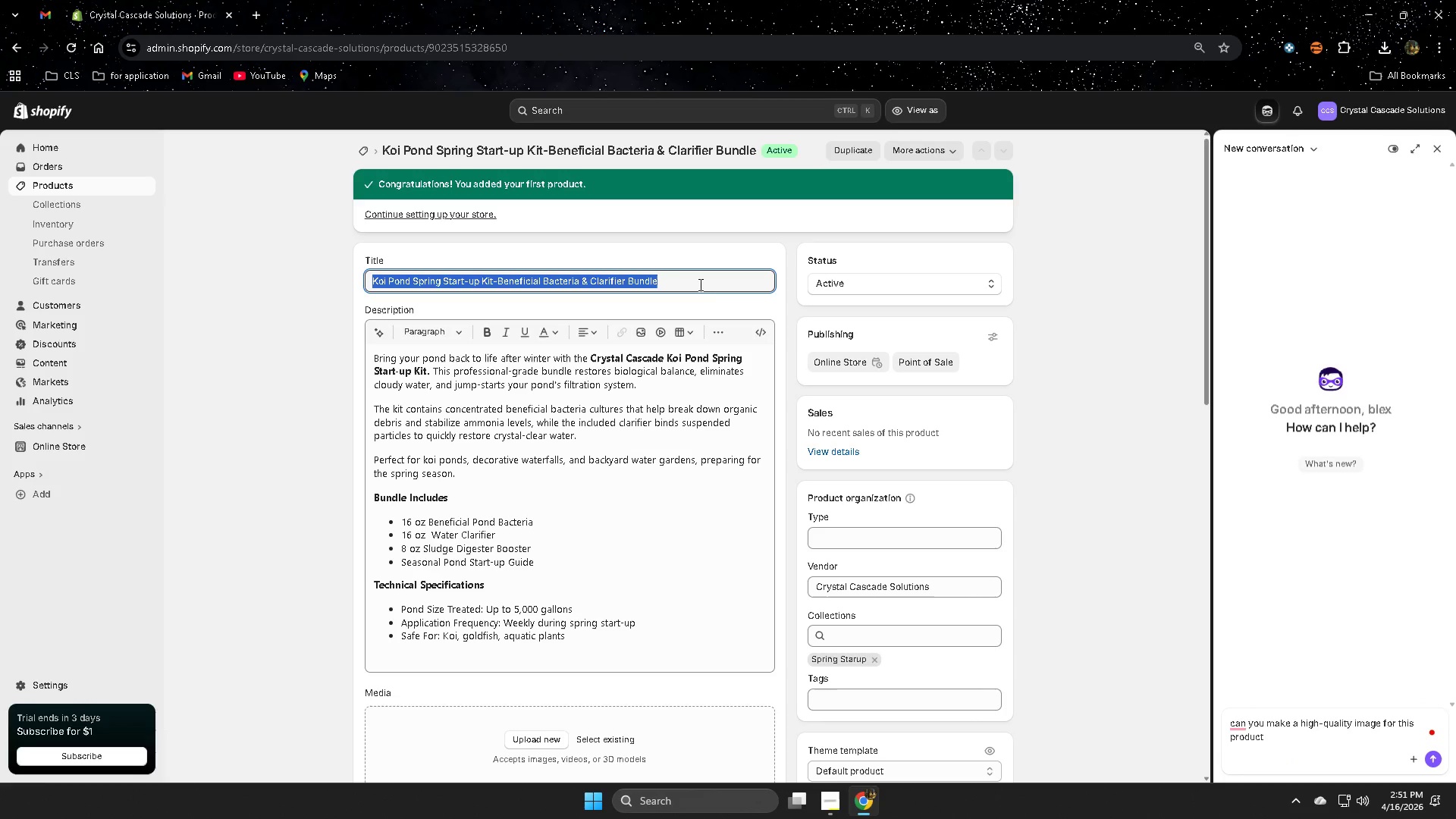 
key(Control+C)
 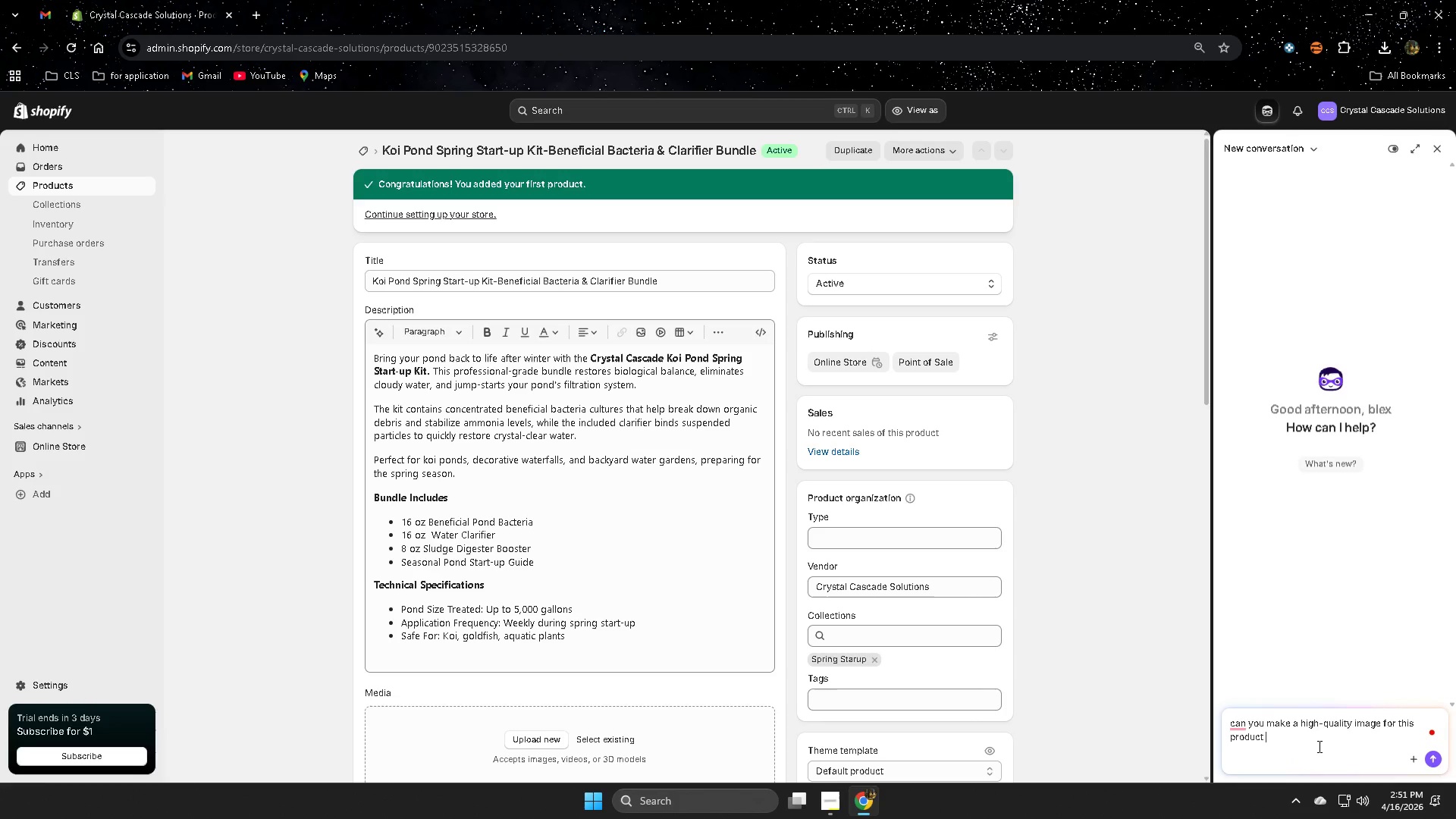 
key(Control+V)
 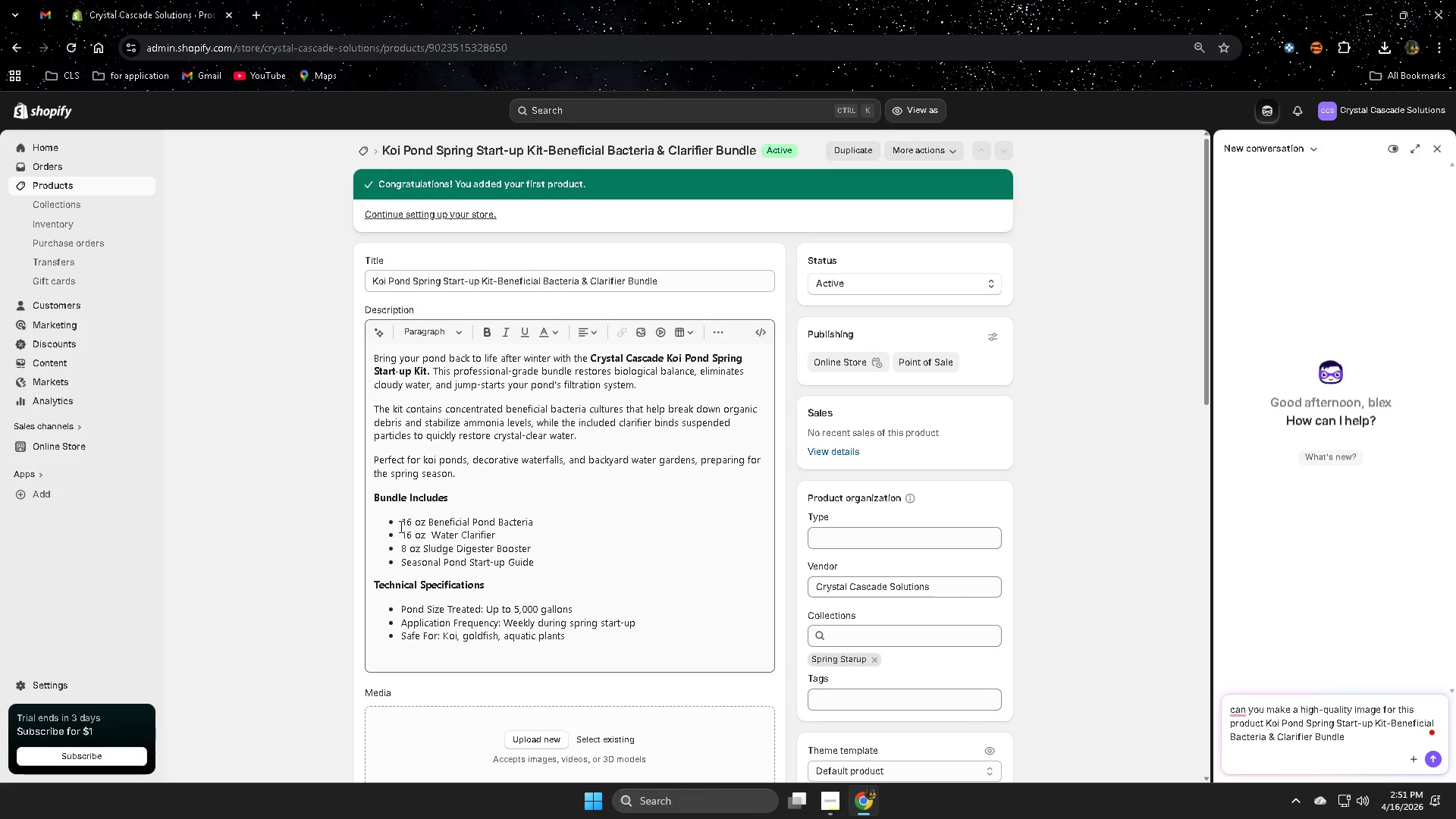 
left_click_drag(start_coordinate=[374, 499], to_coordinate=[544, 559])
 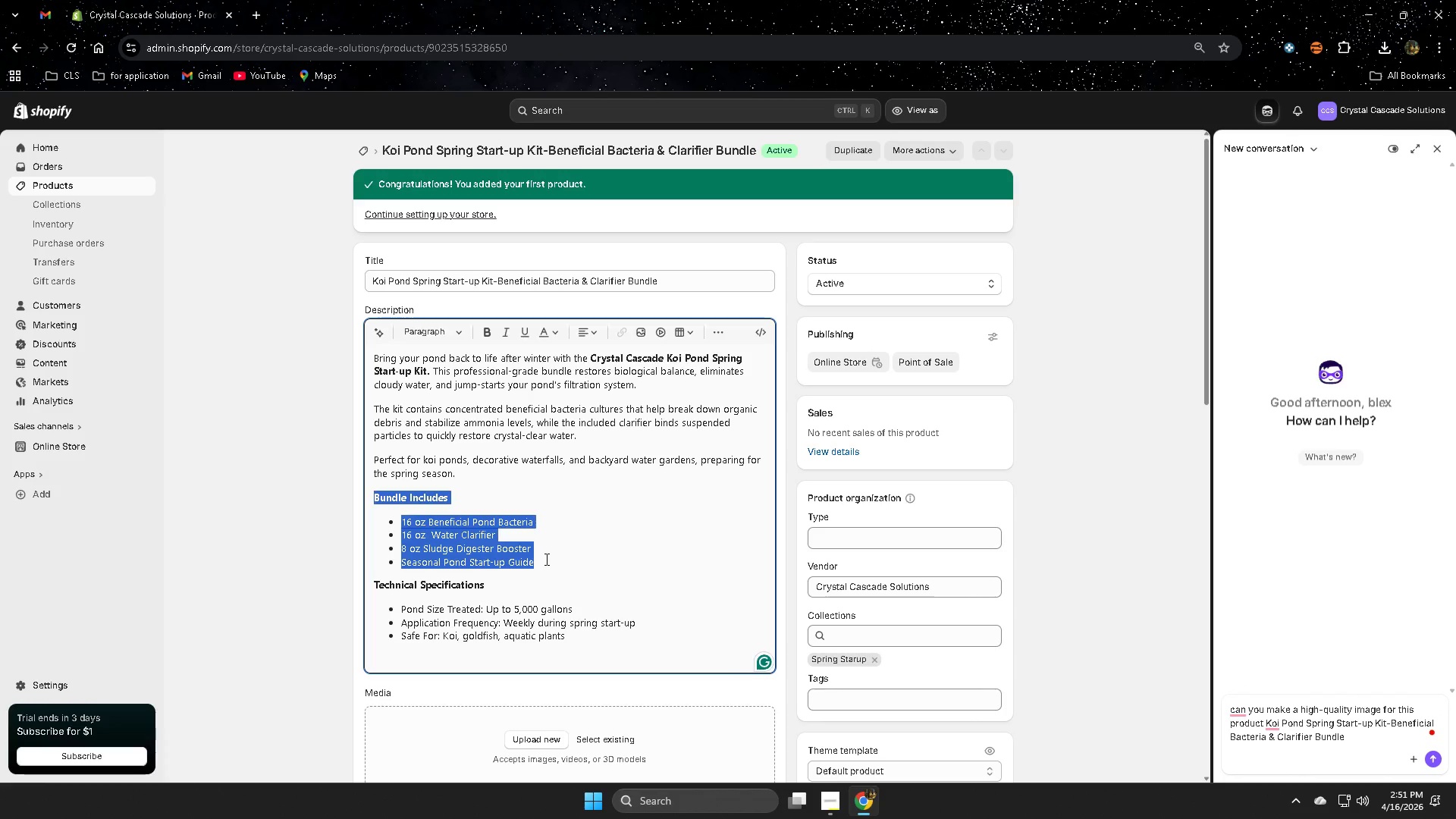 
key(Control+ControlLeft)
 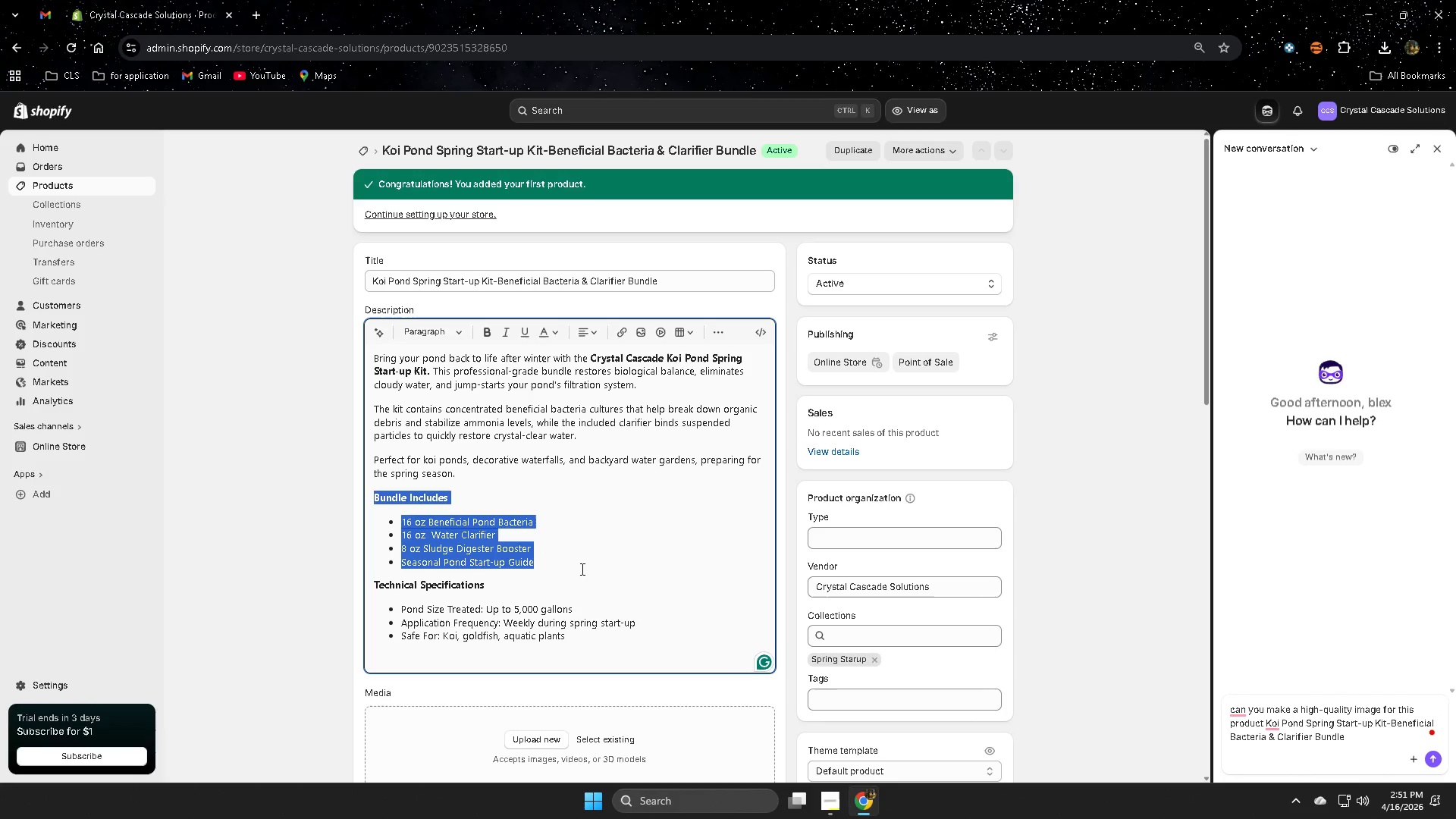 
key(Control+C)
 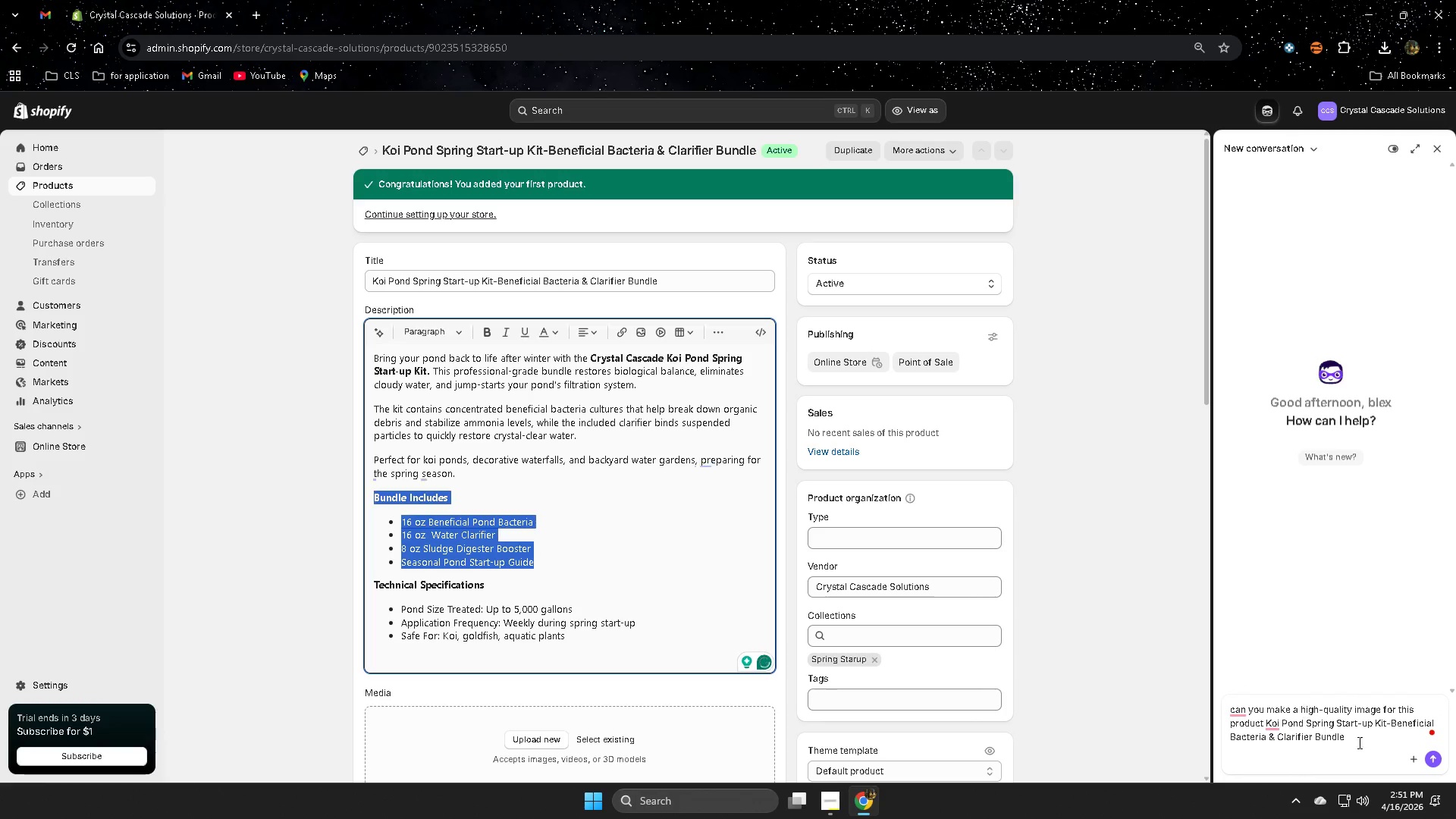 
left_click([1367, 743])
 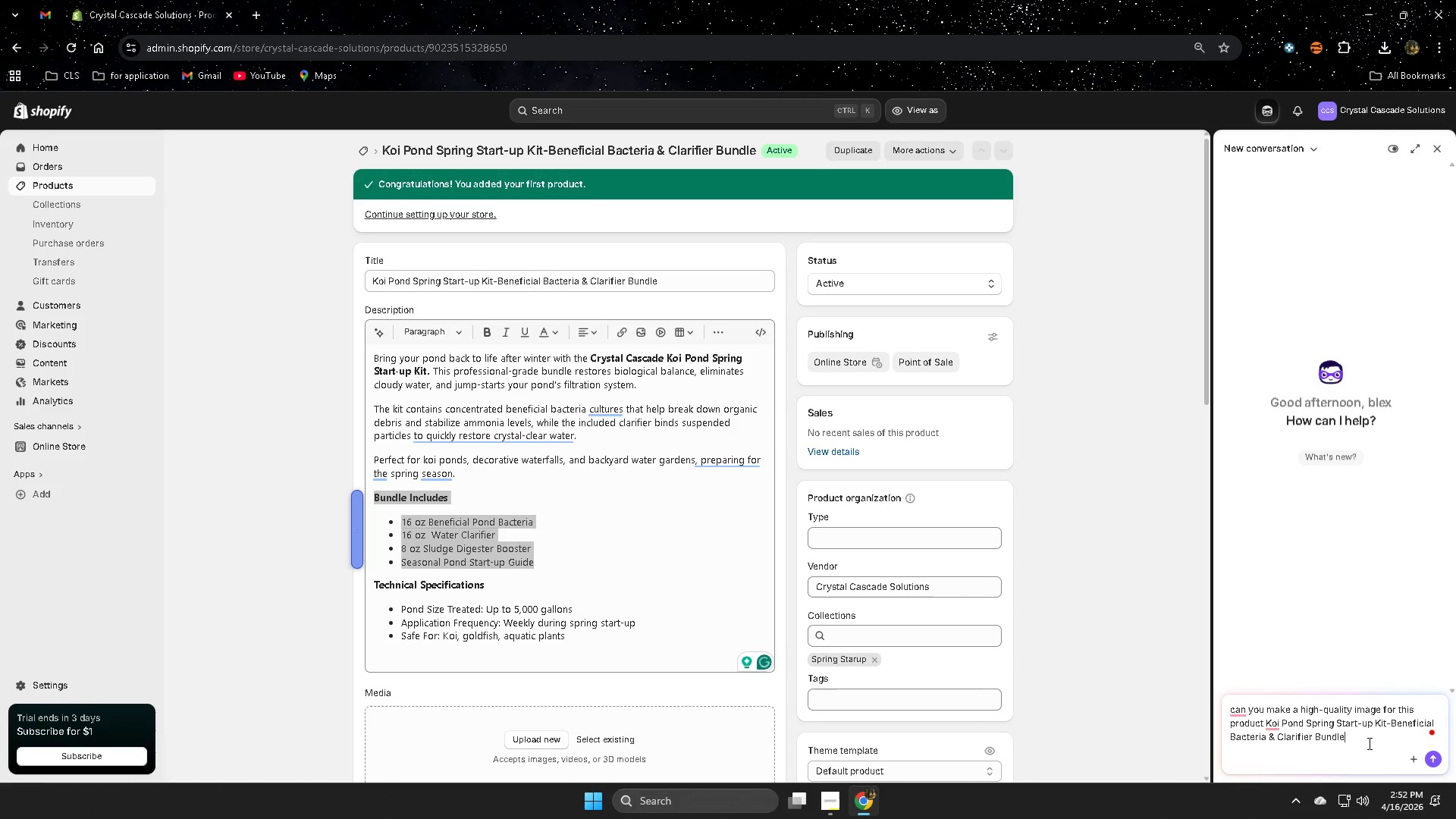 
key(Space)
 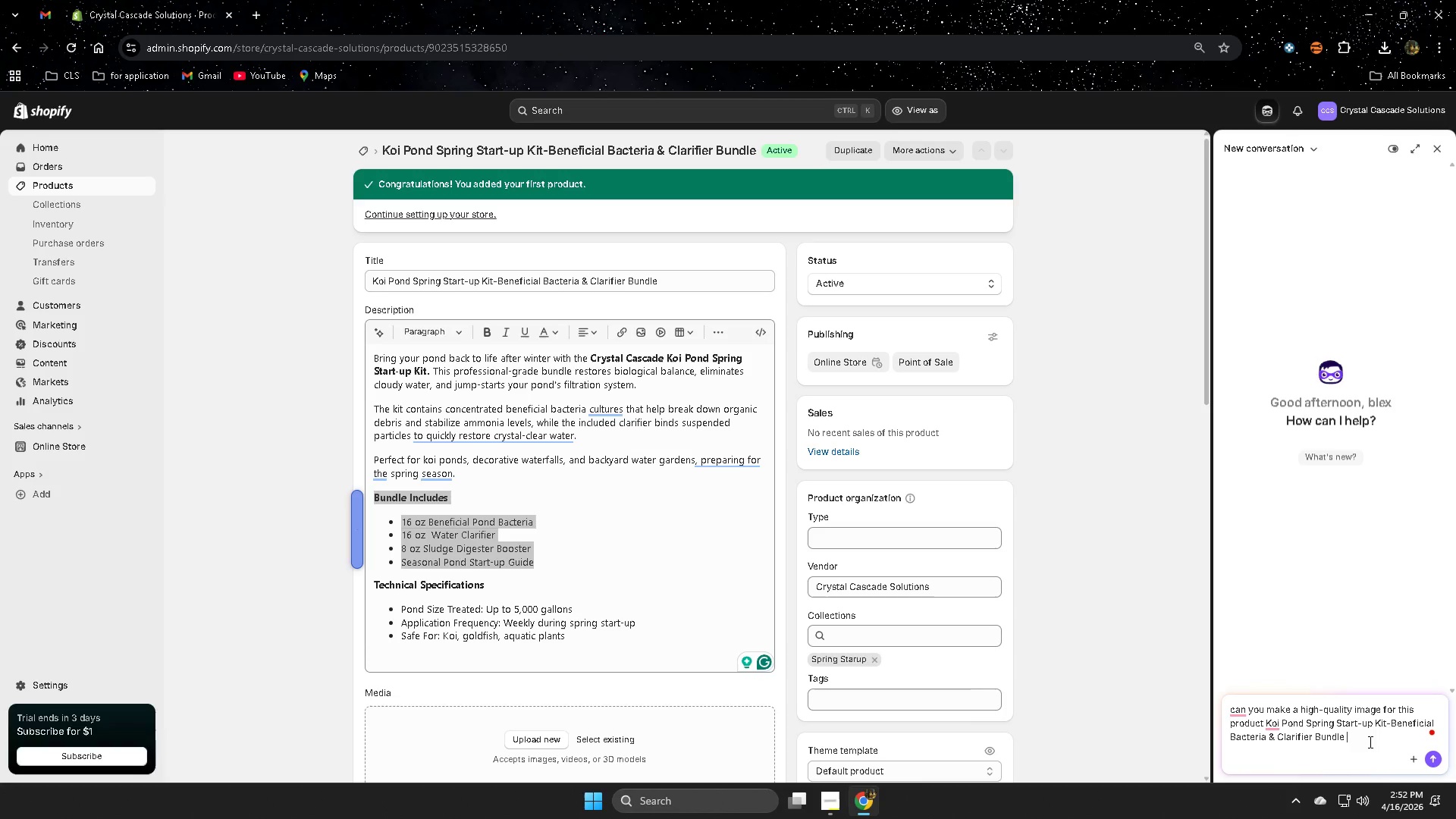 
hold_key(key=ControlLeft, duration=0.58)
 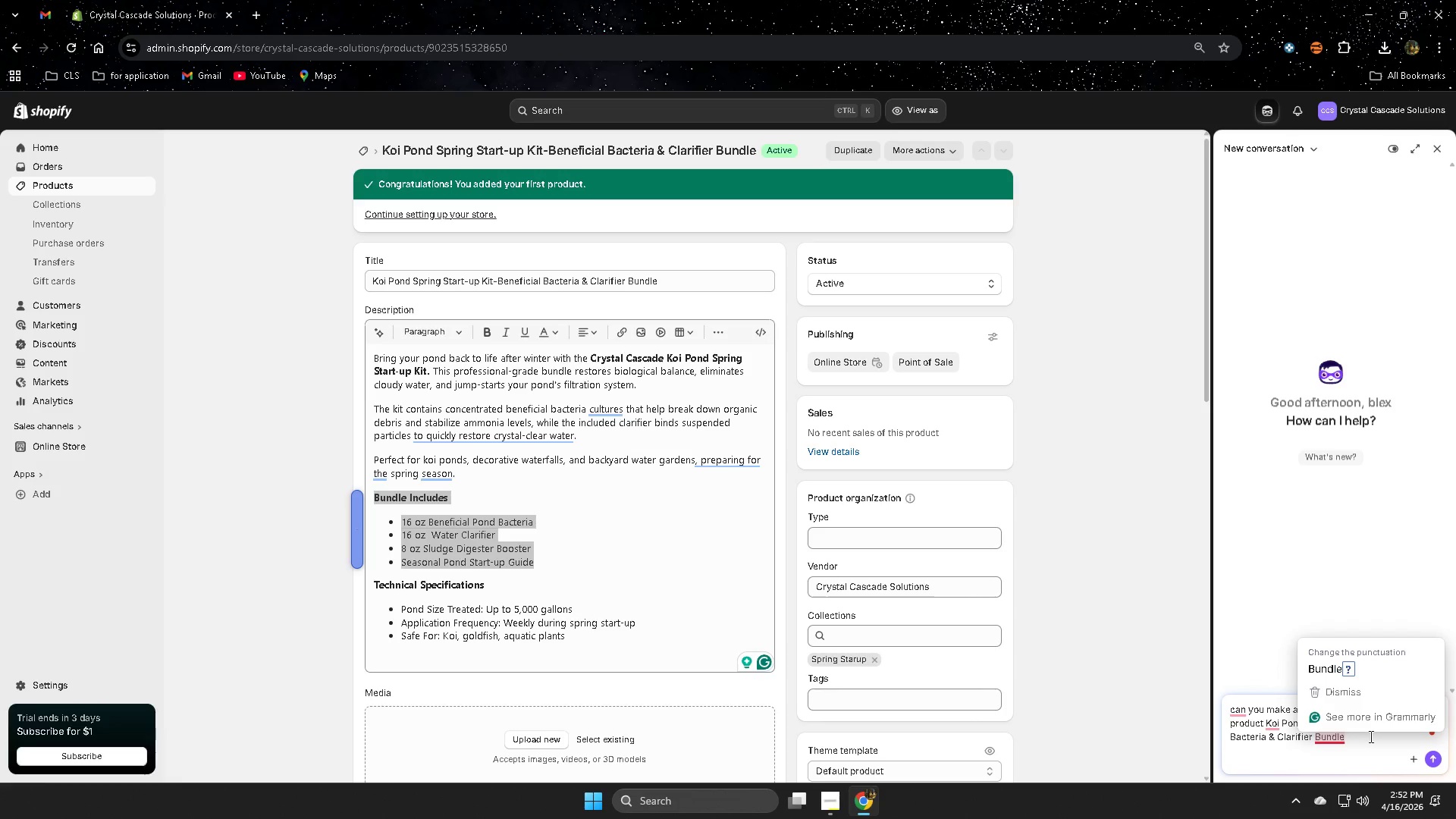 
left_click([1366, 741])
 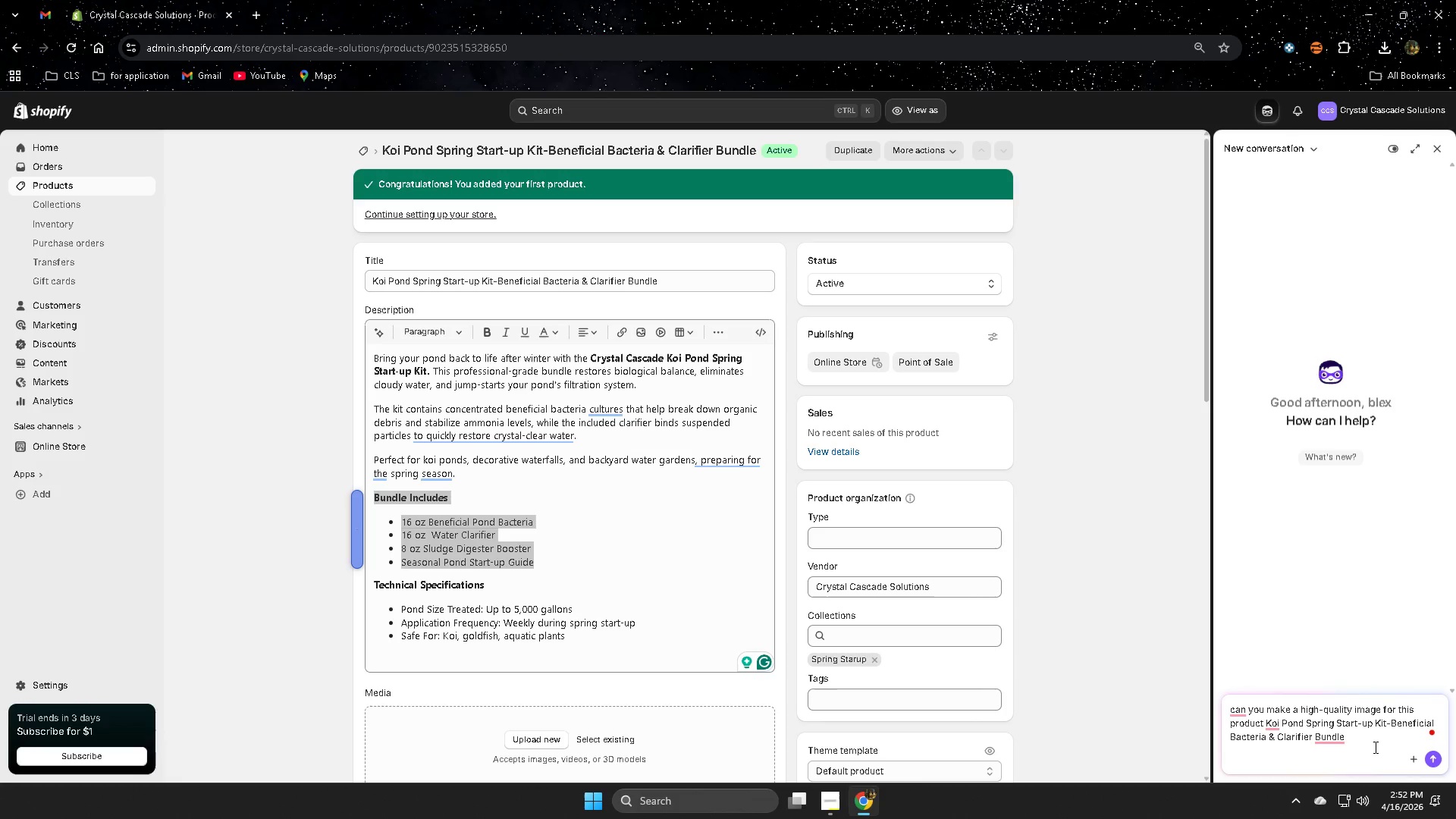 
key(Backspace)
 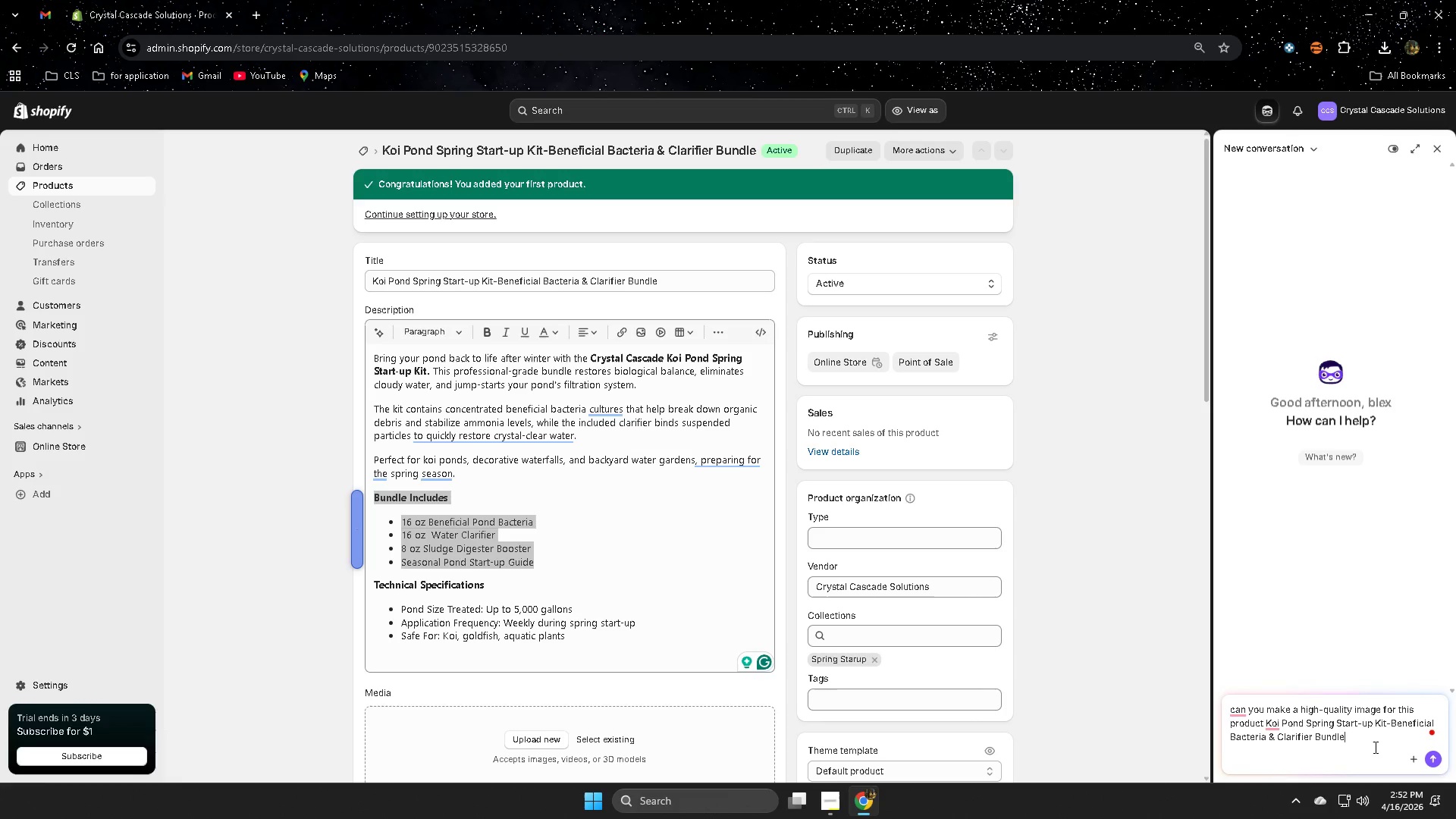 
key(Period)
 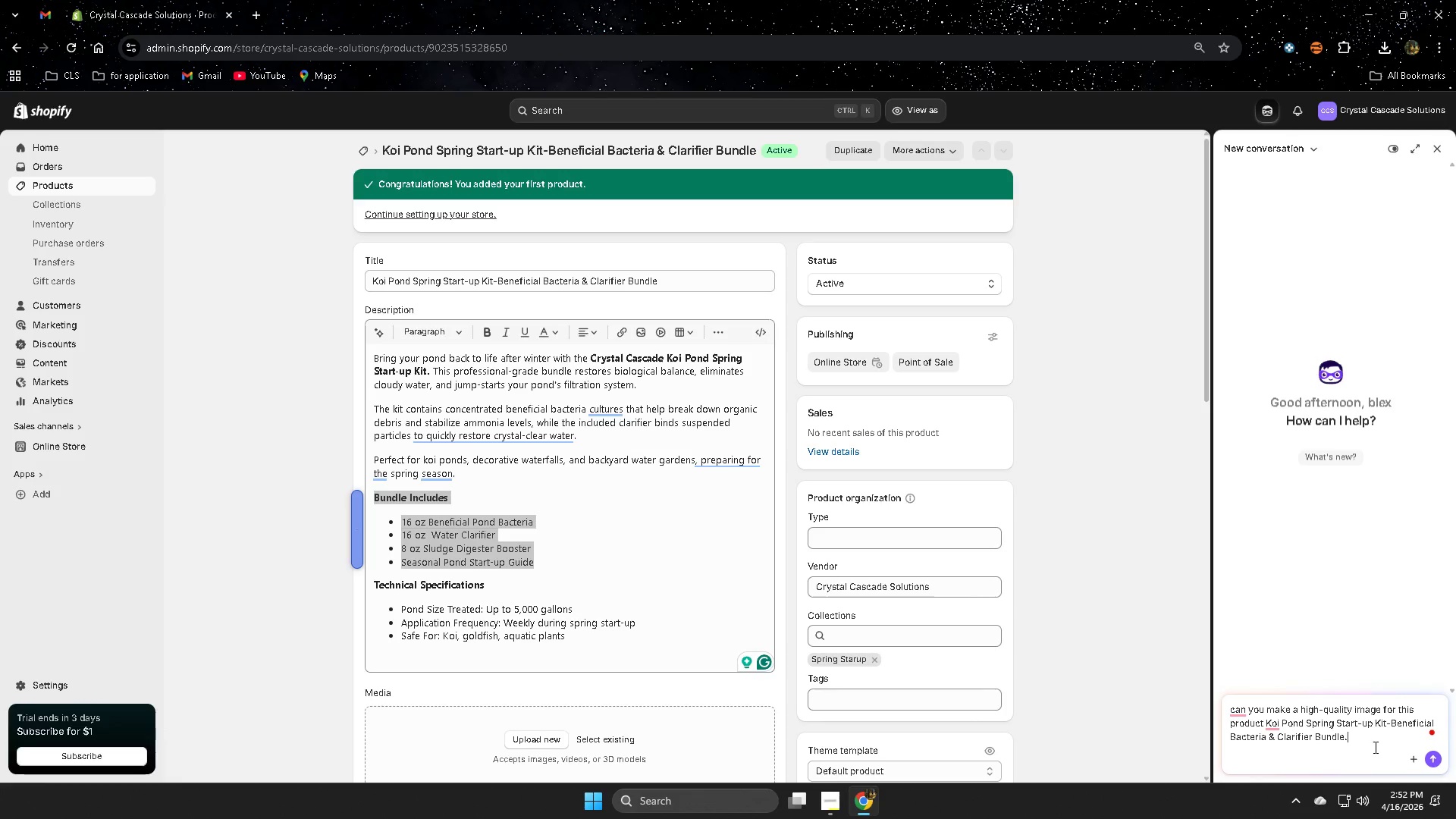 
key(Control+V)
 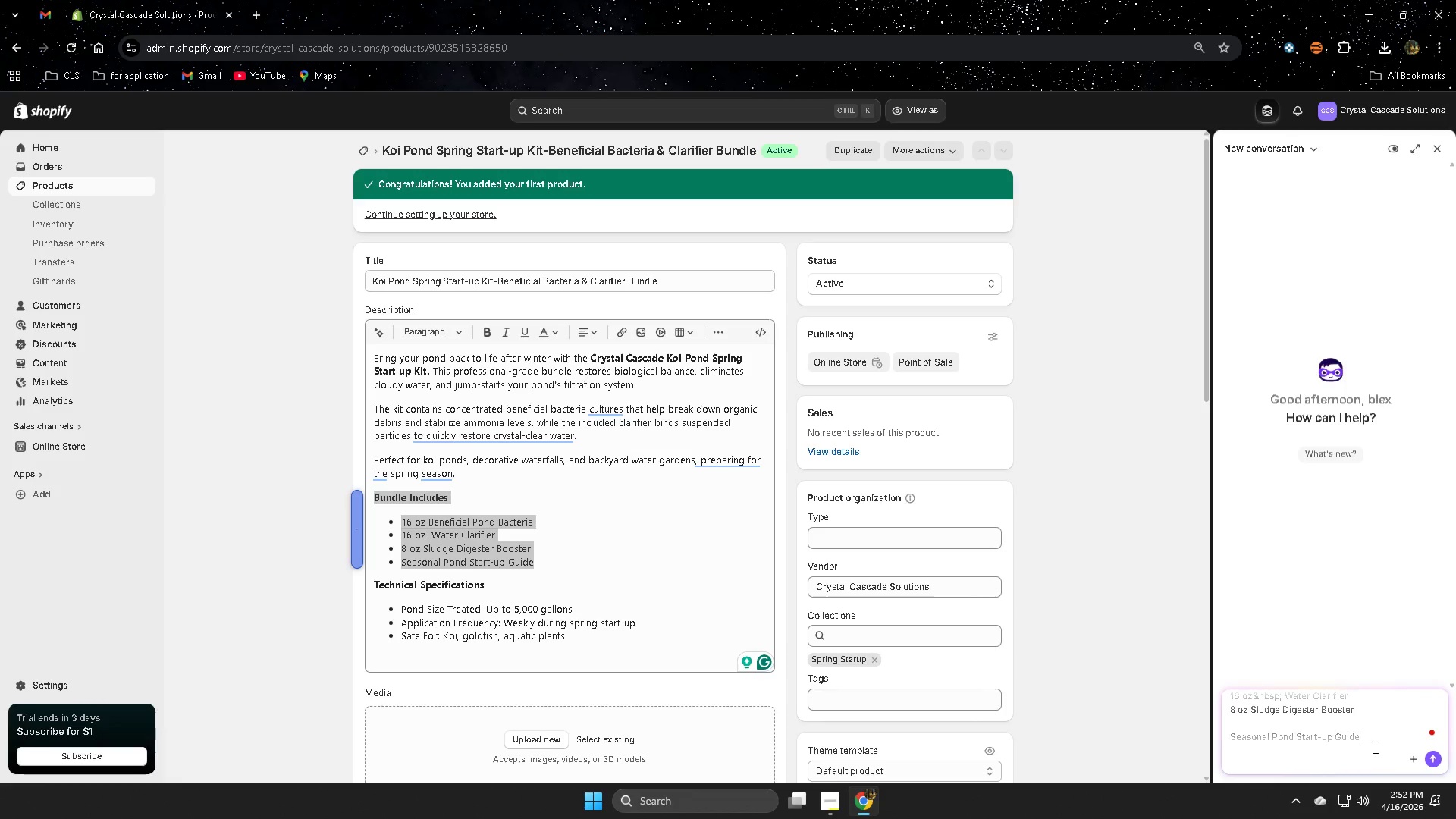 
key(Enter)
 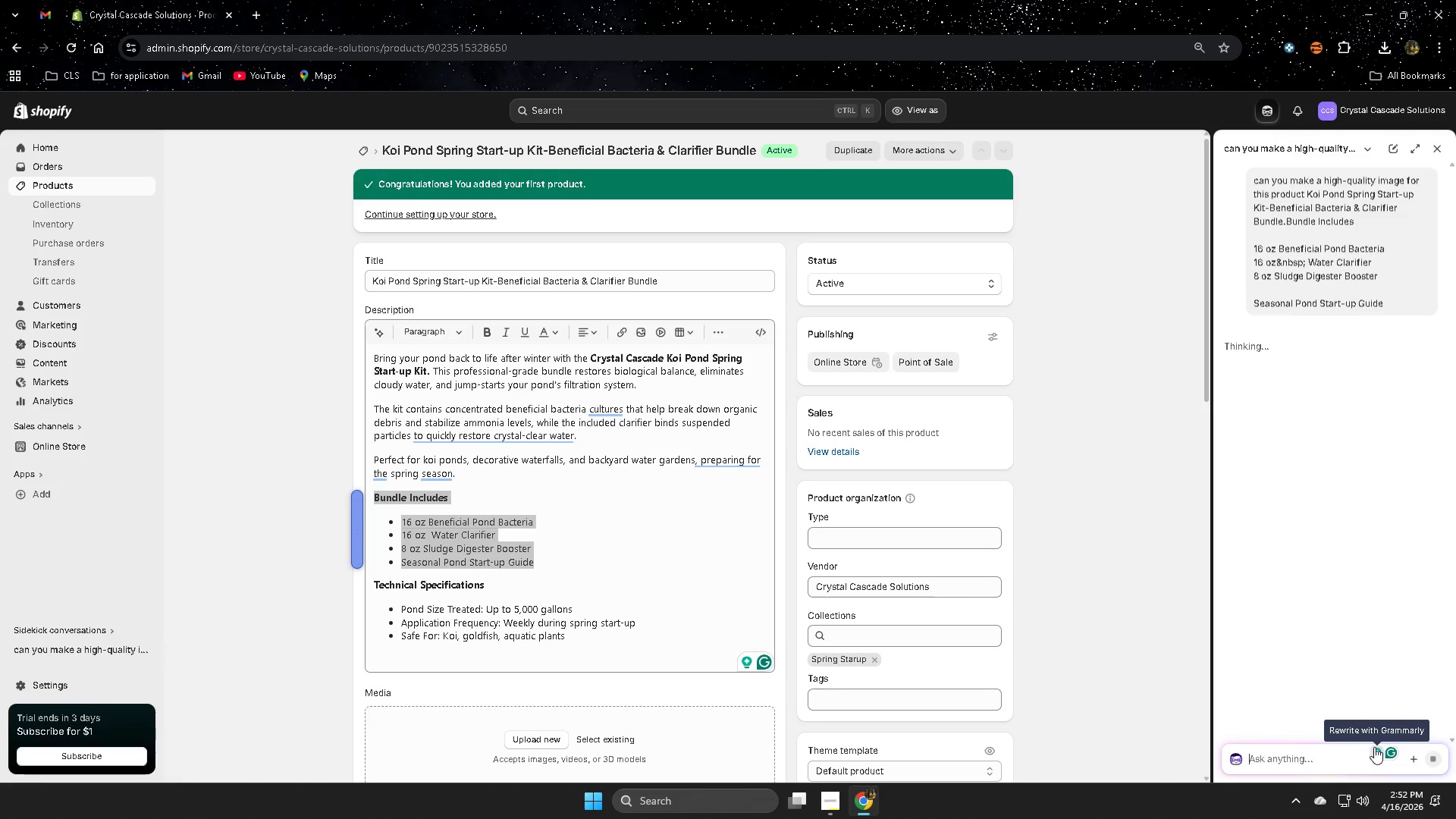 
wait(8.06)
 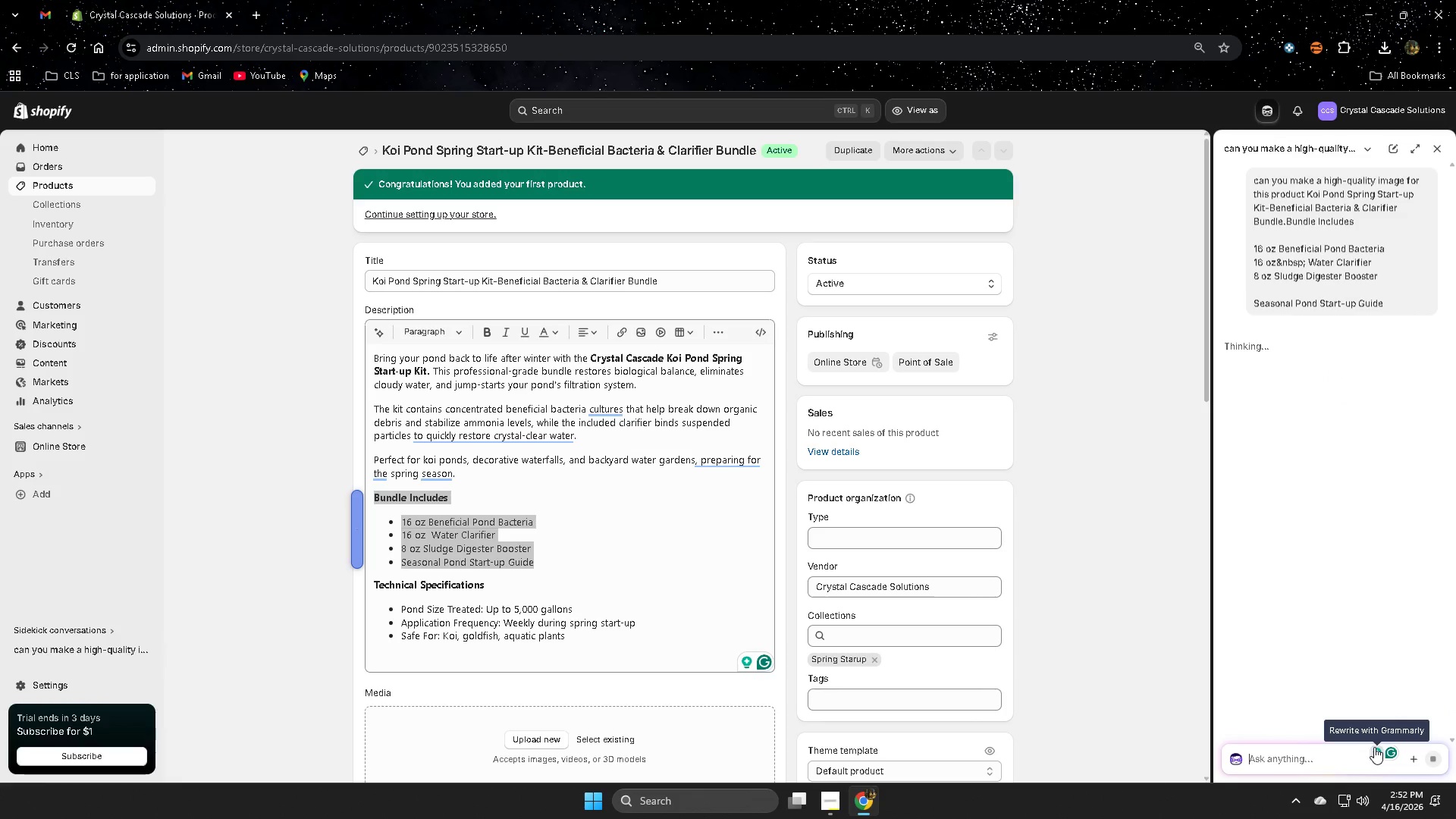 
mouse_move([648, 422])
 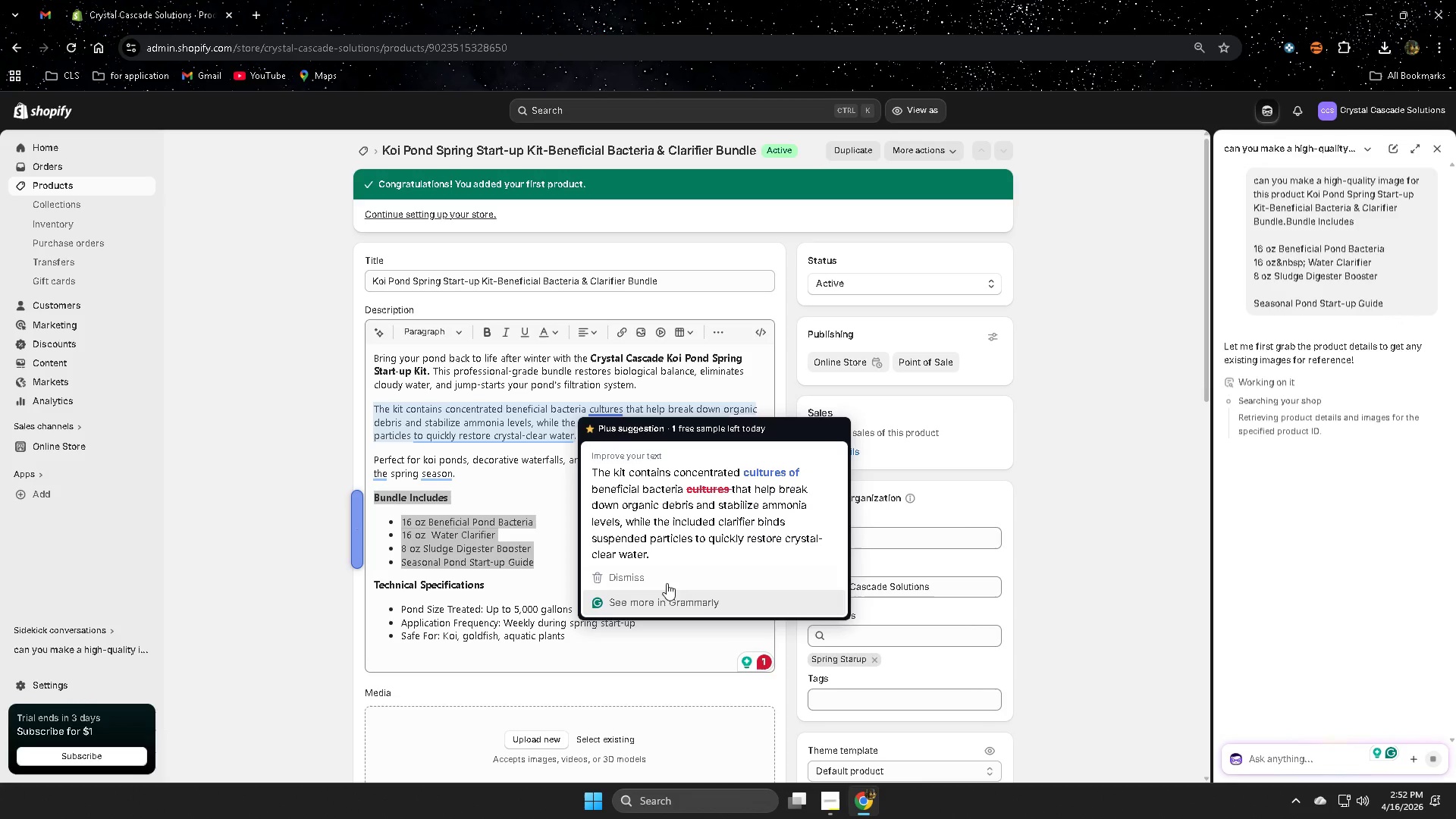 
left_click([644, 576])
 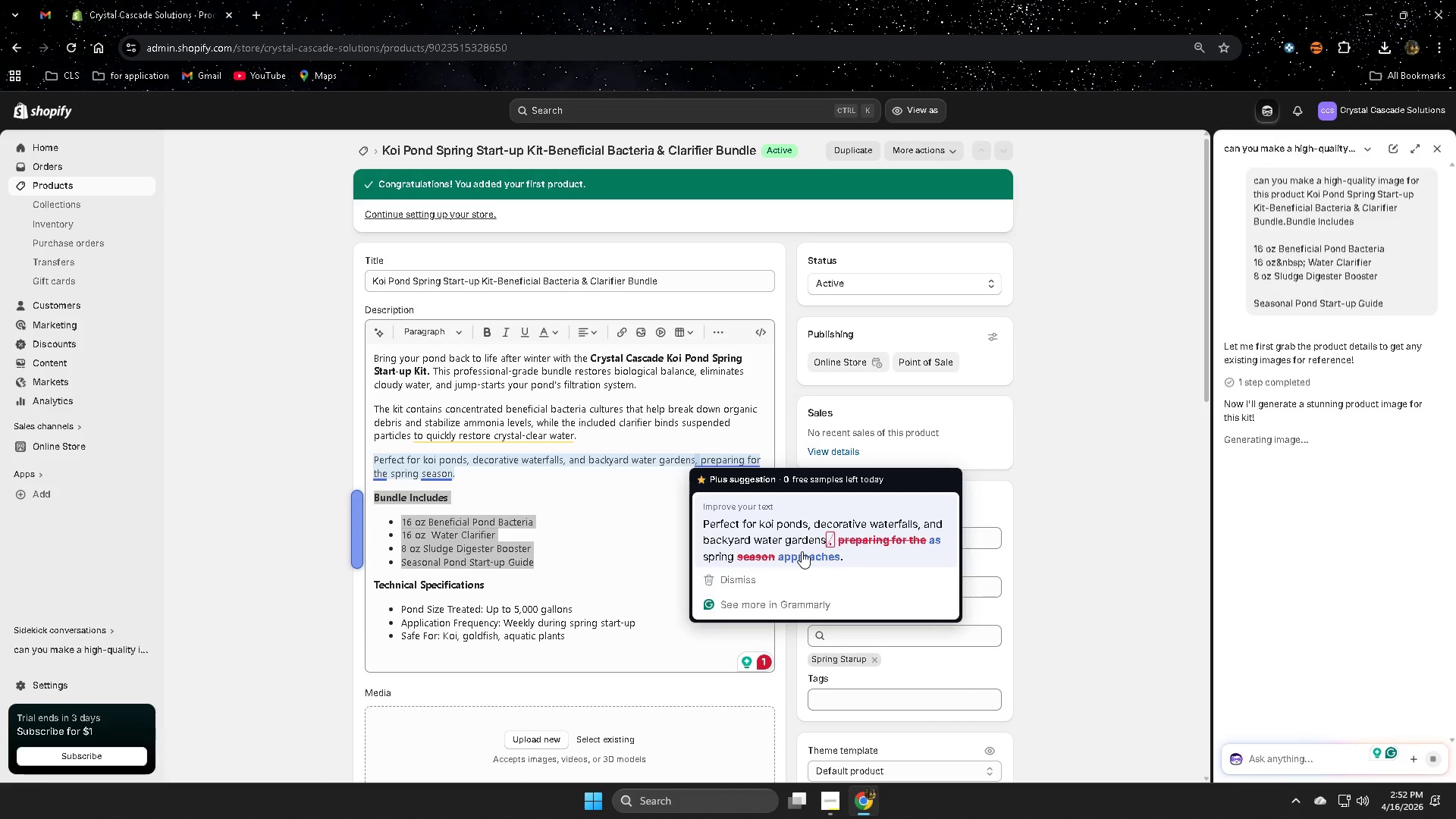 
wait(8.0)
 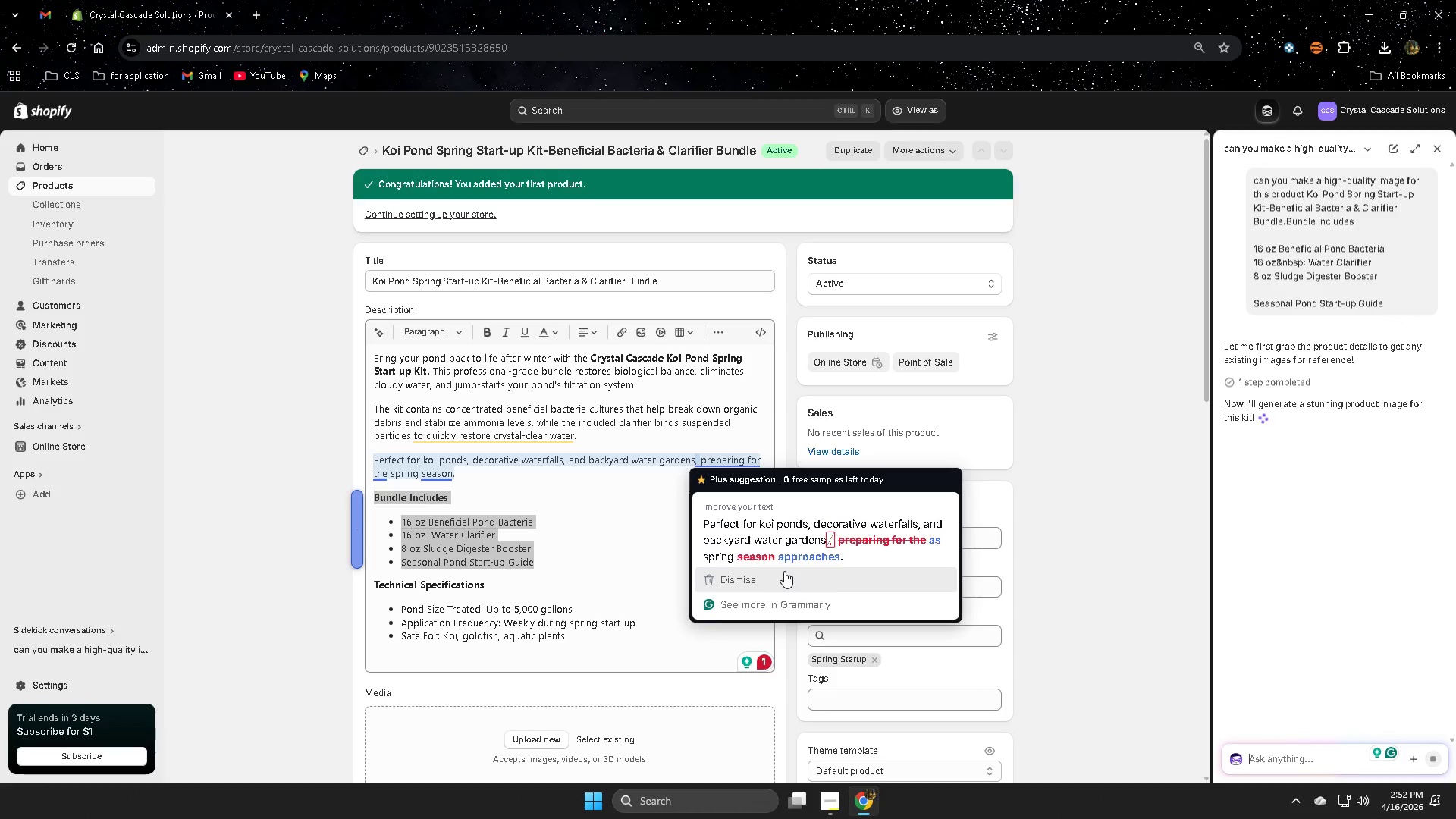 
left_click([802, 551])
 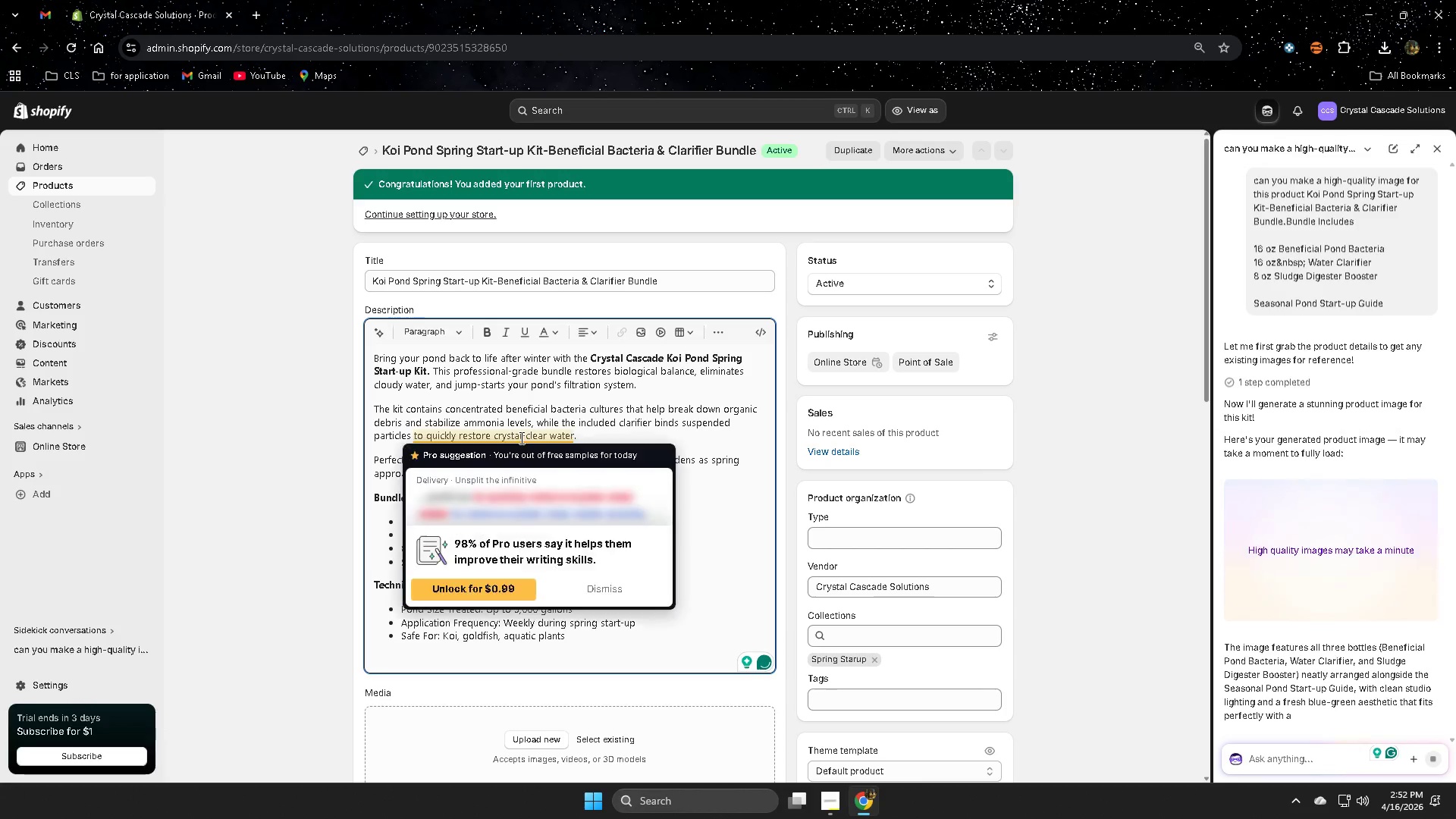 
left_click([610, 585])
 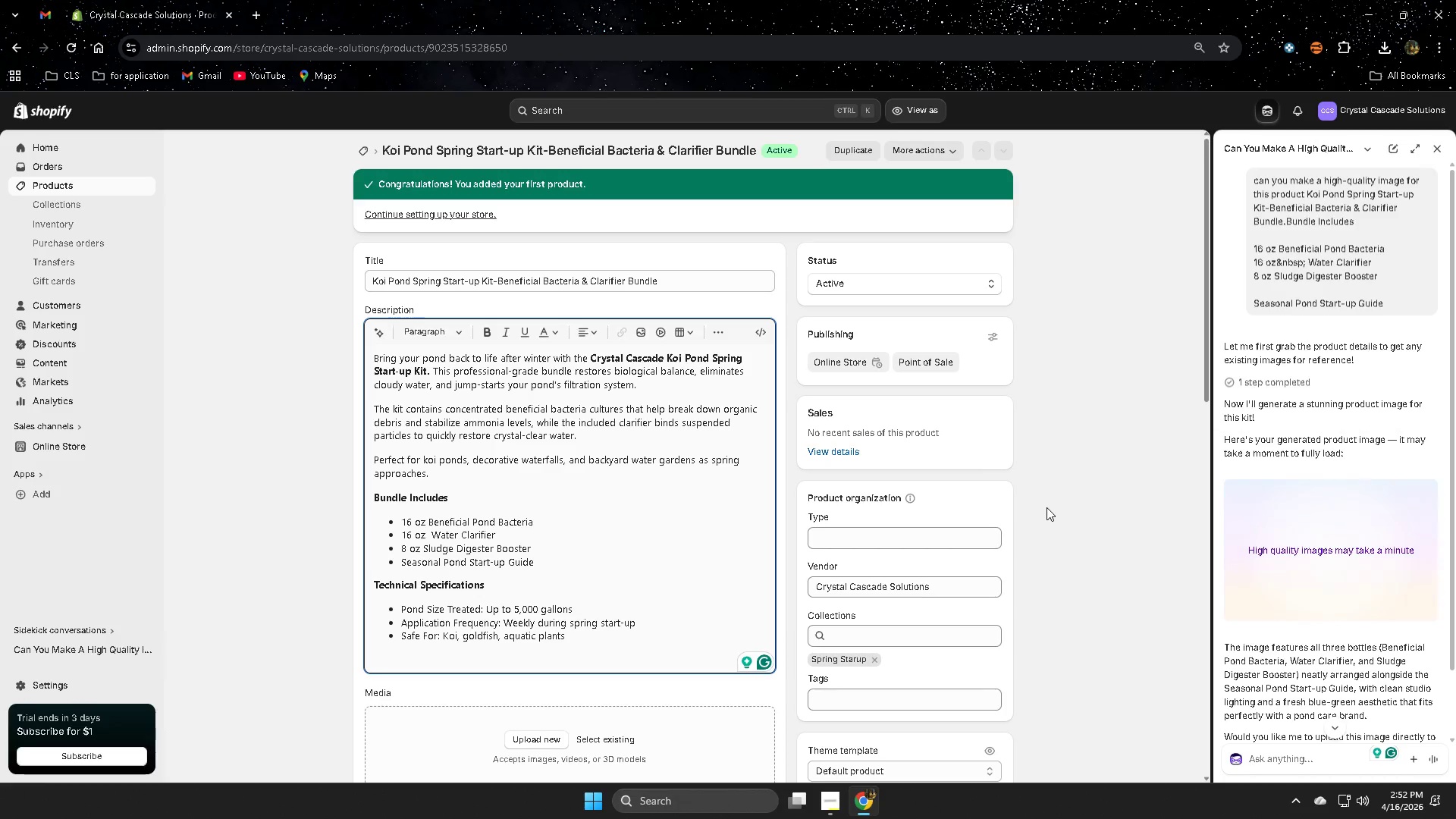 
scroll: coordinate [1046, 504], scroll_direction: down, amount: 2.0
 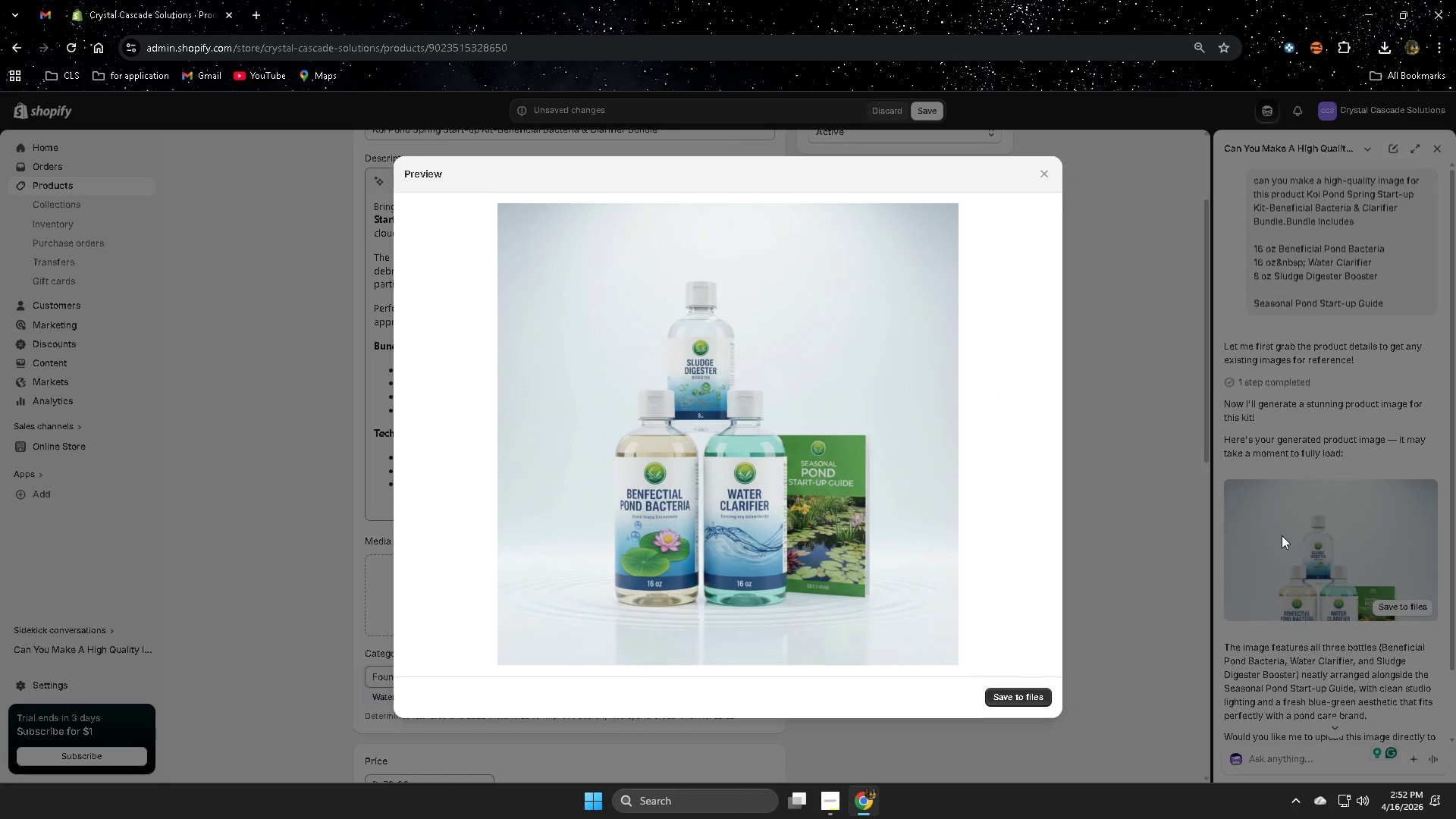 
wait(16.51)
 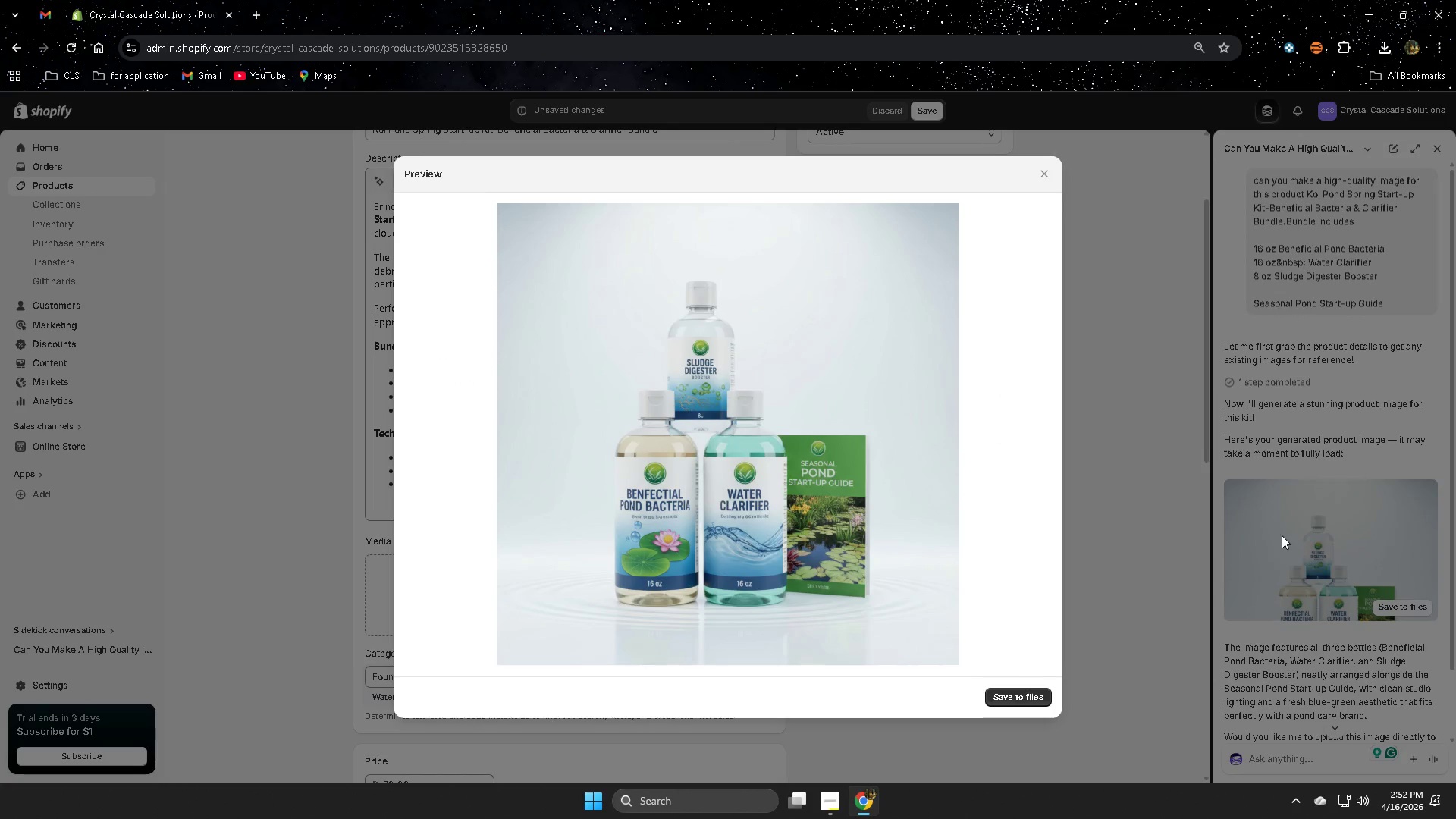 
left_click([1034, 698])
 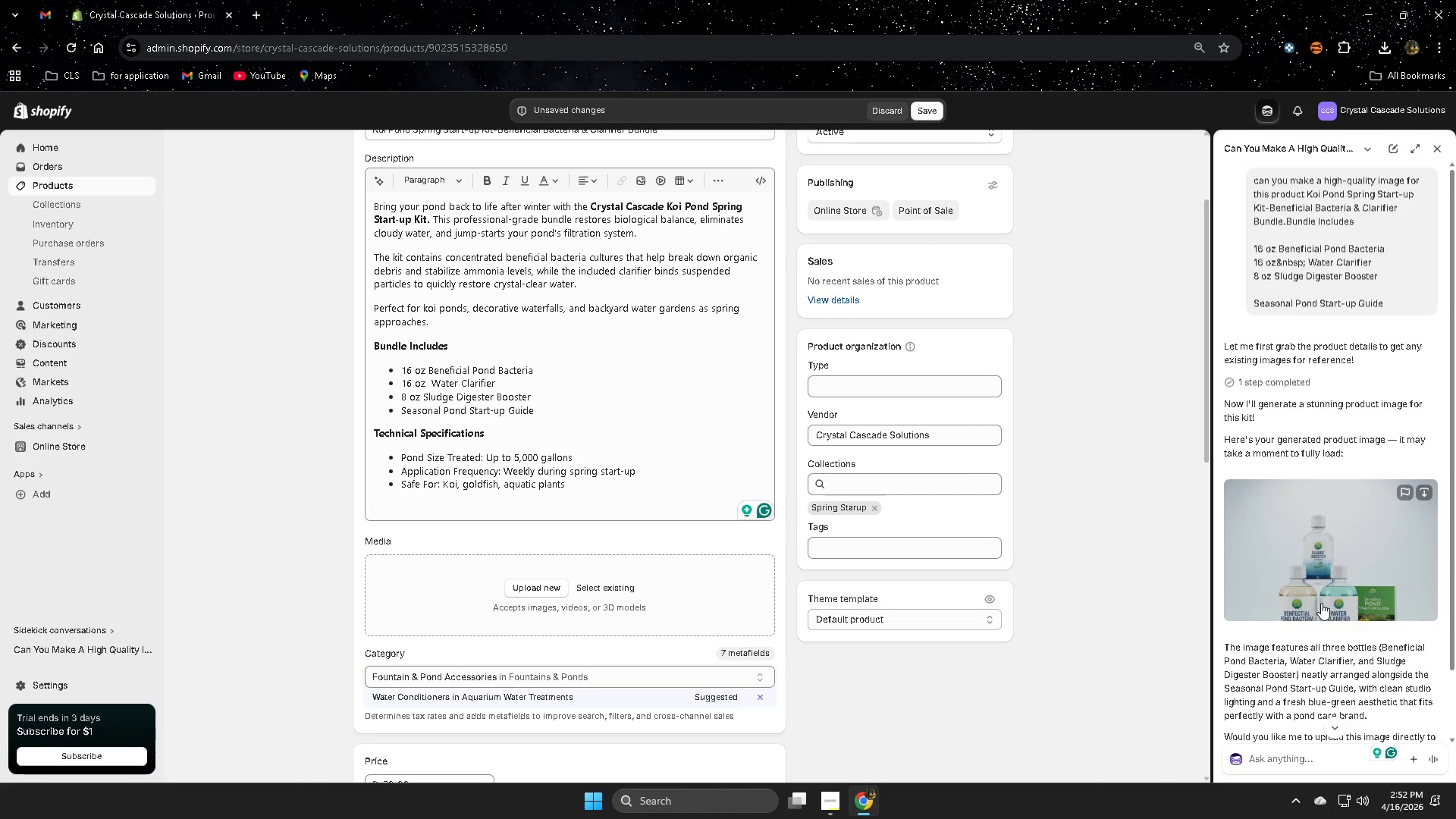 
wait(13.8)
 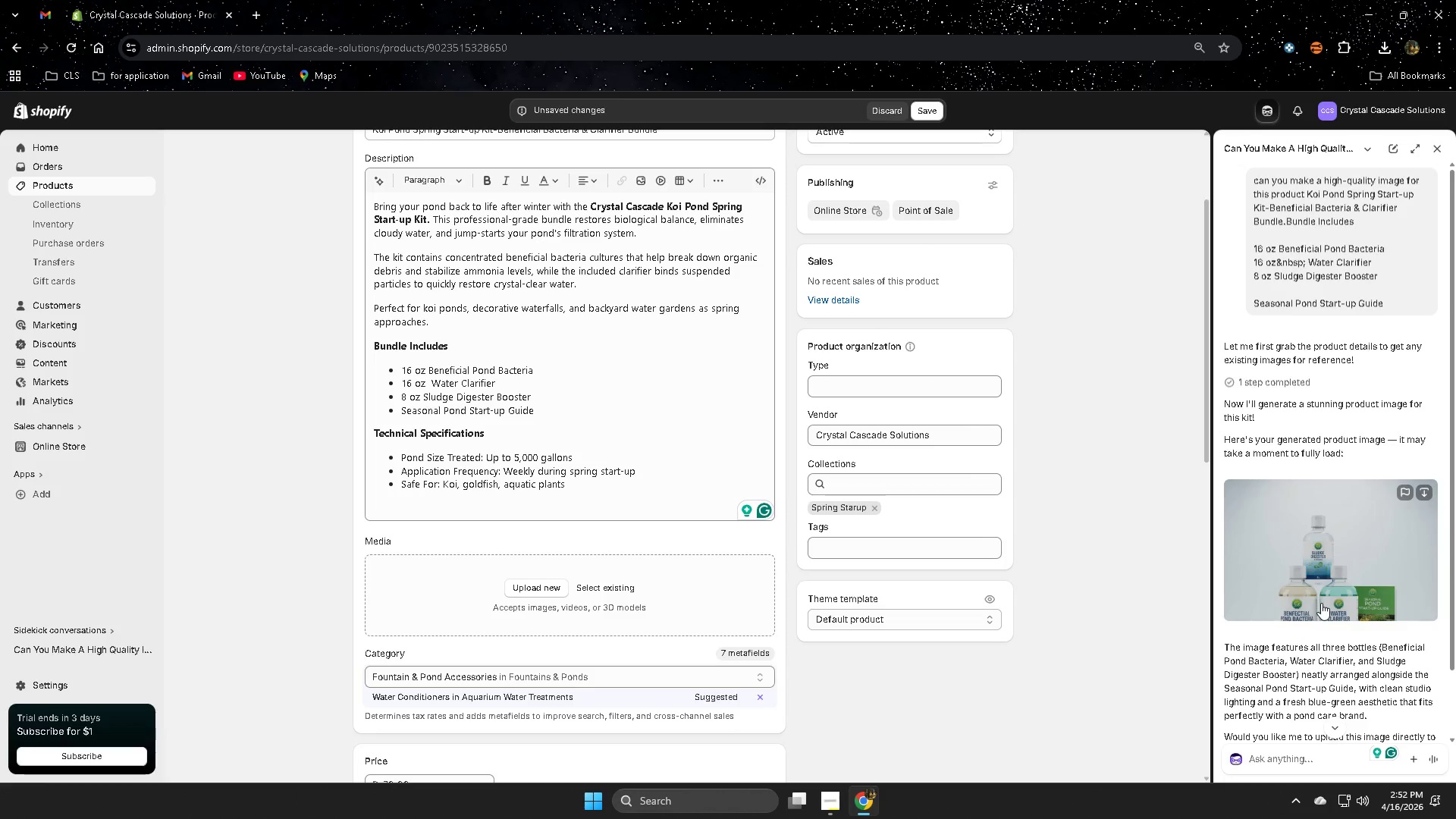 
left_click([623, 590])
 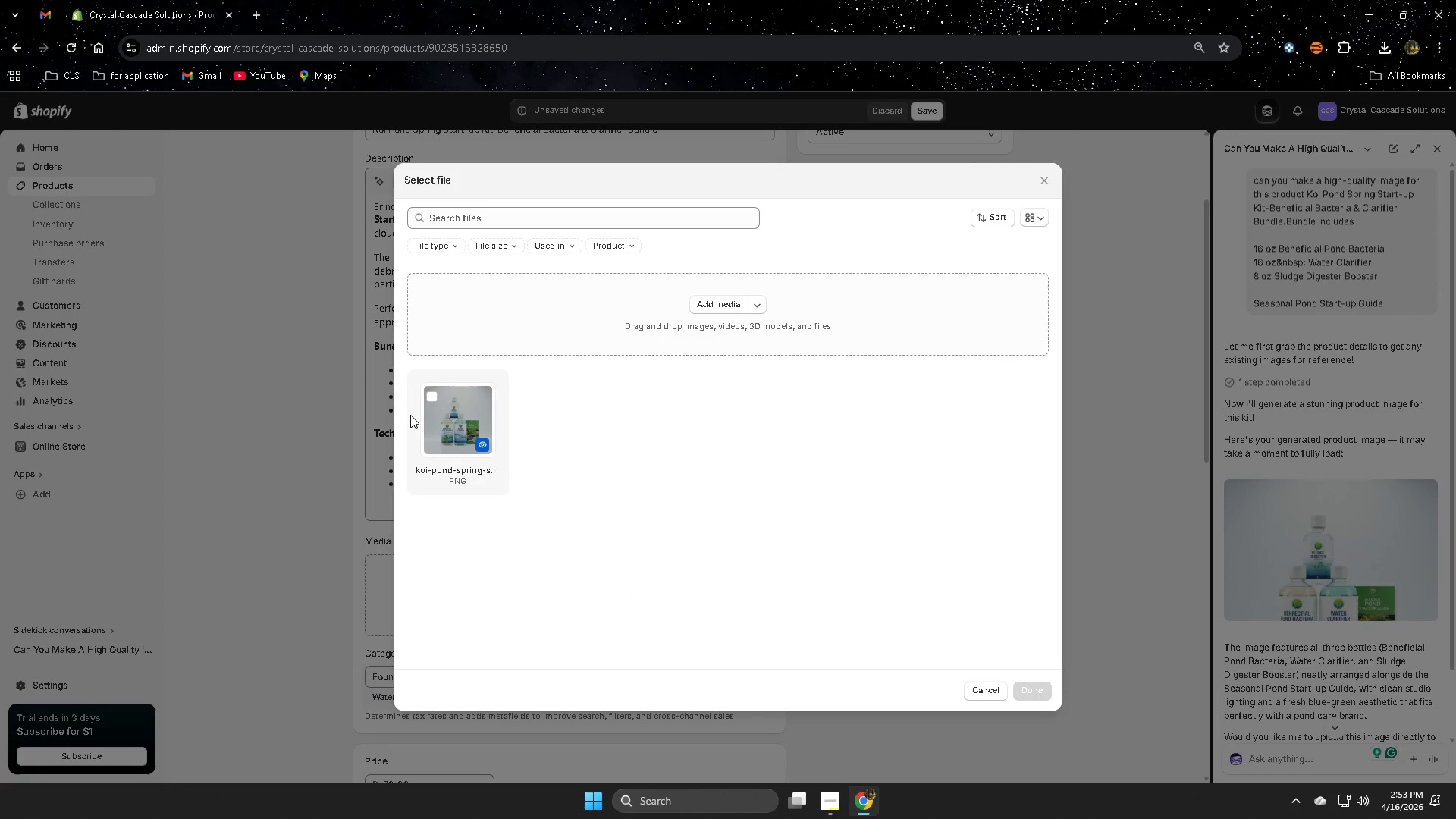 
left_click([431, 398])
 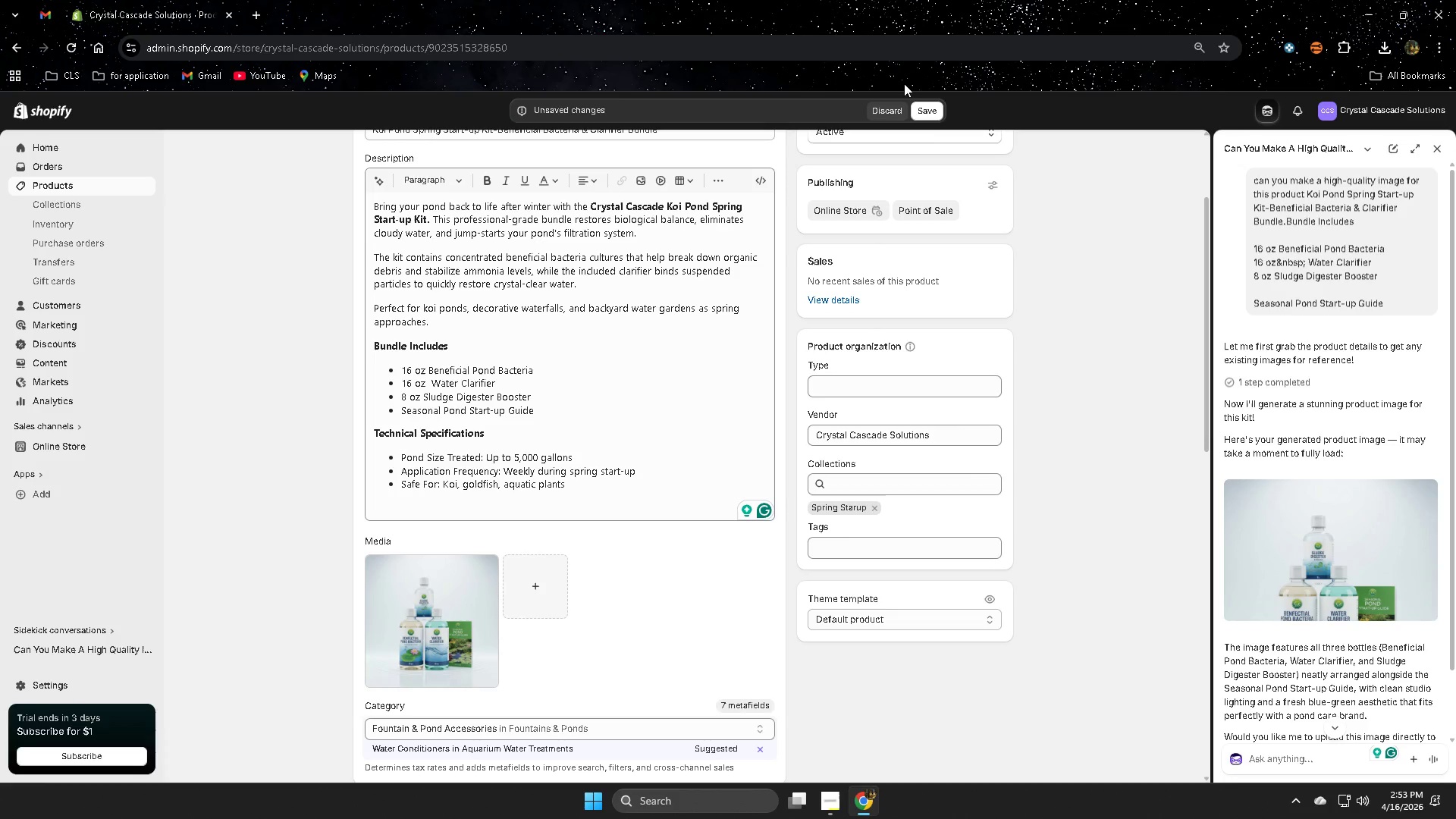 
scroll: coordinate [1414, 442], scroll_direction: down, amount: 8.0
 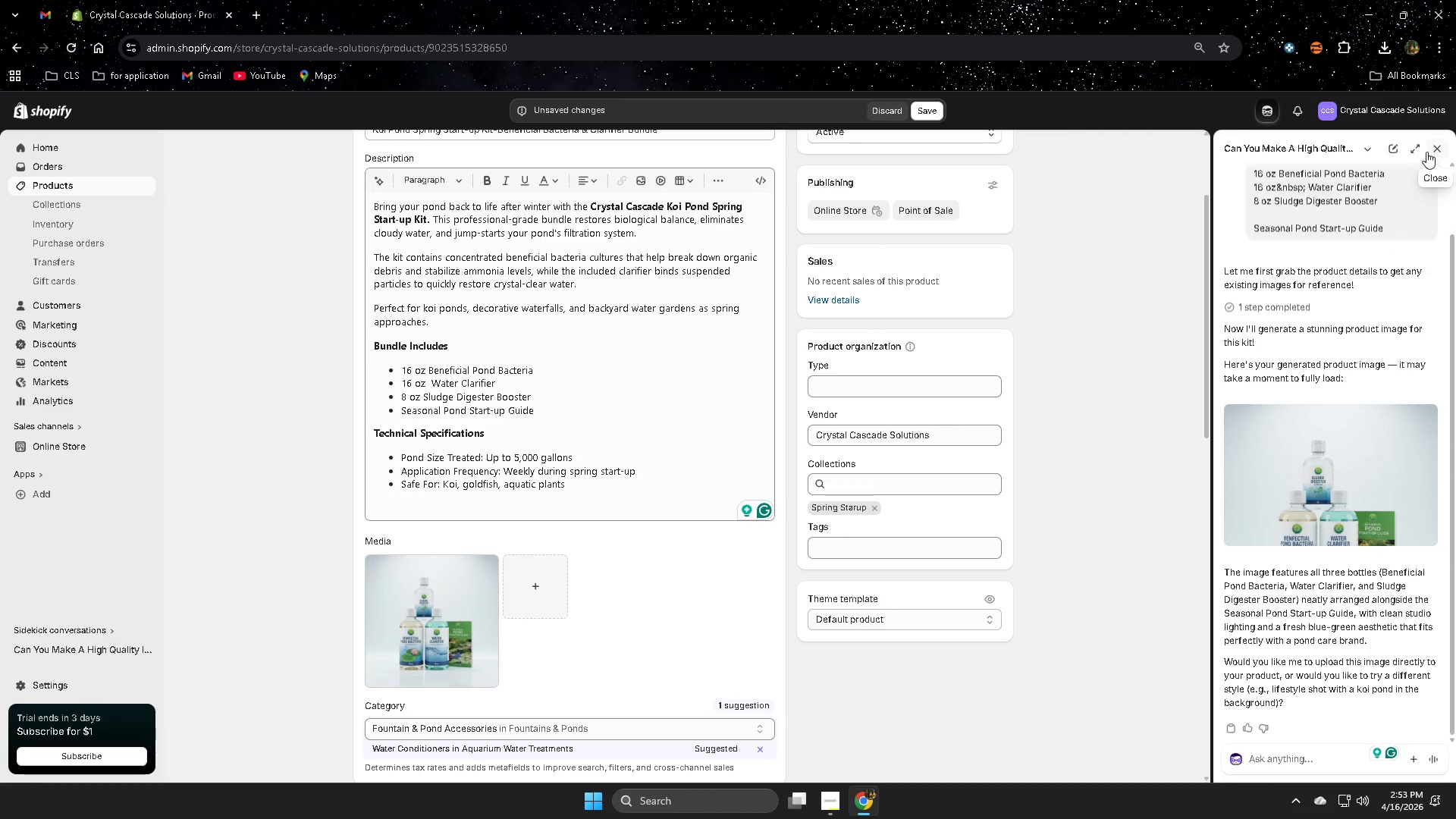 
left_click([1436, 144])
 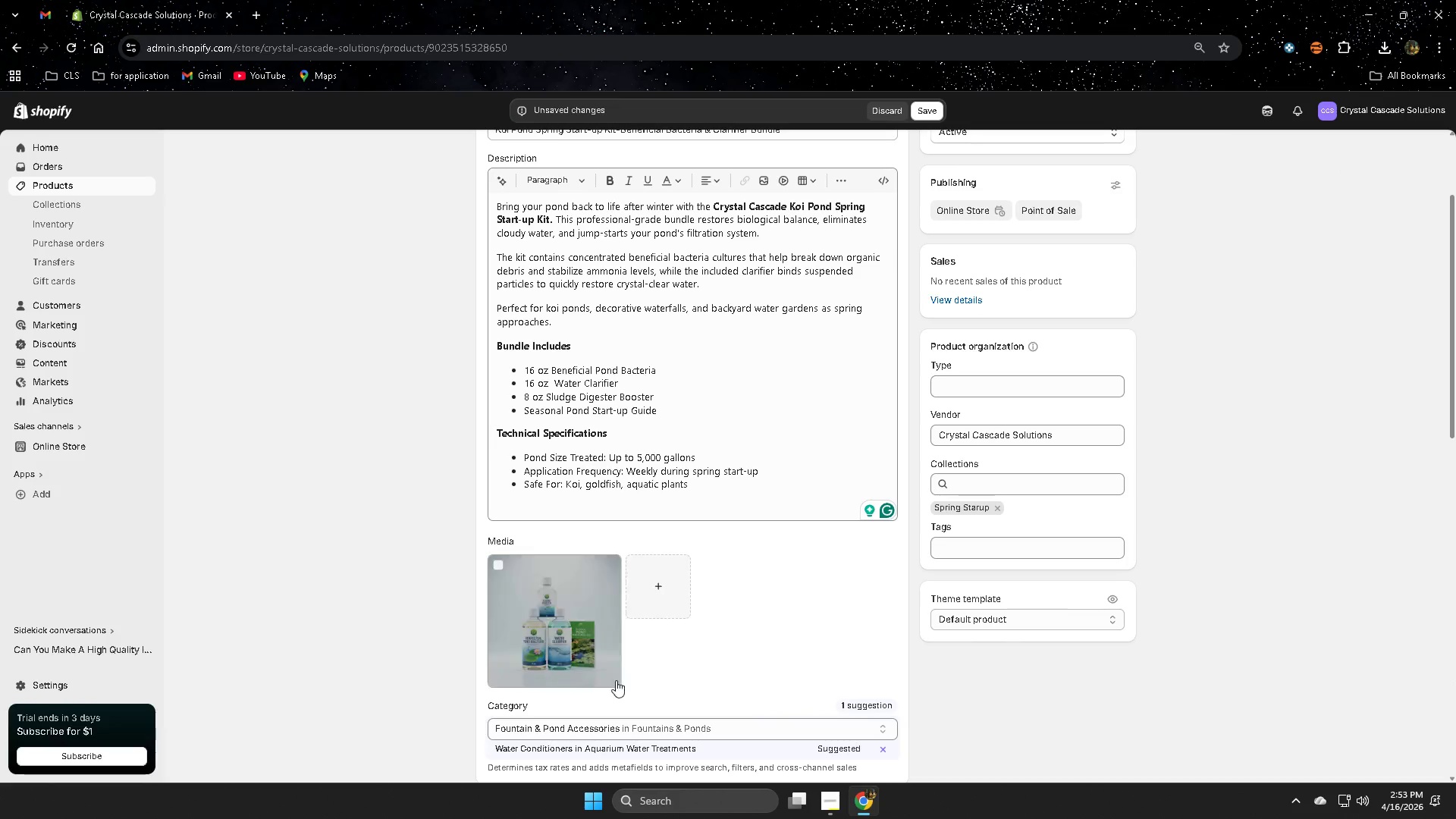 
left_click([564, 640])
 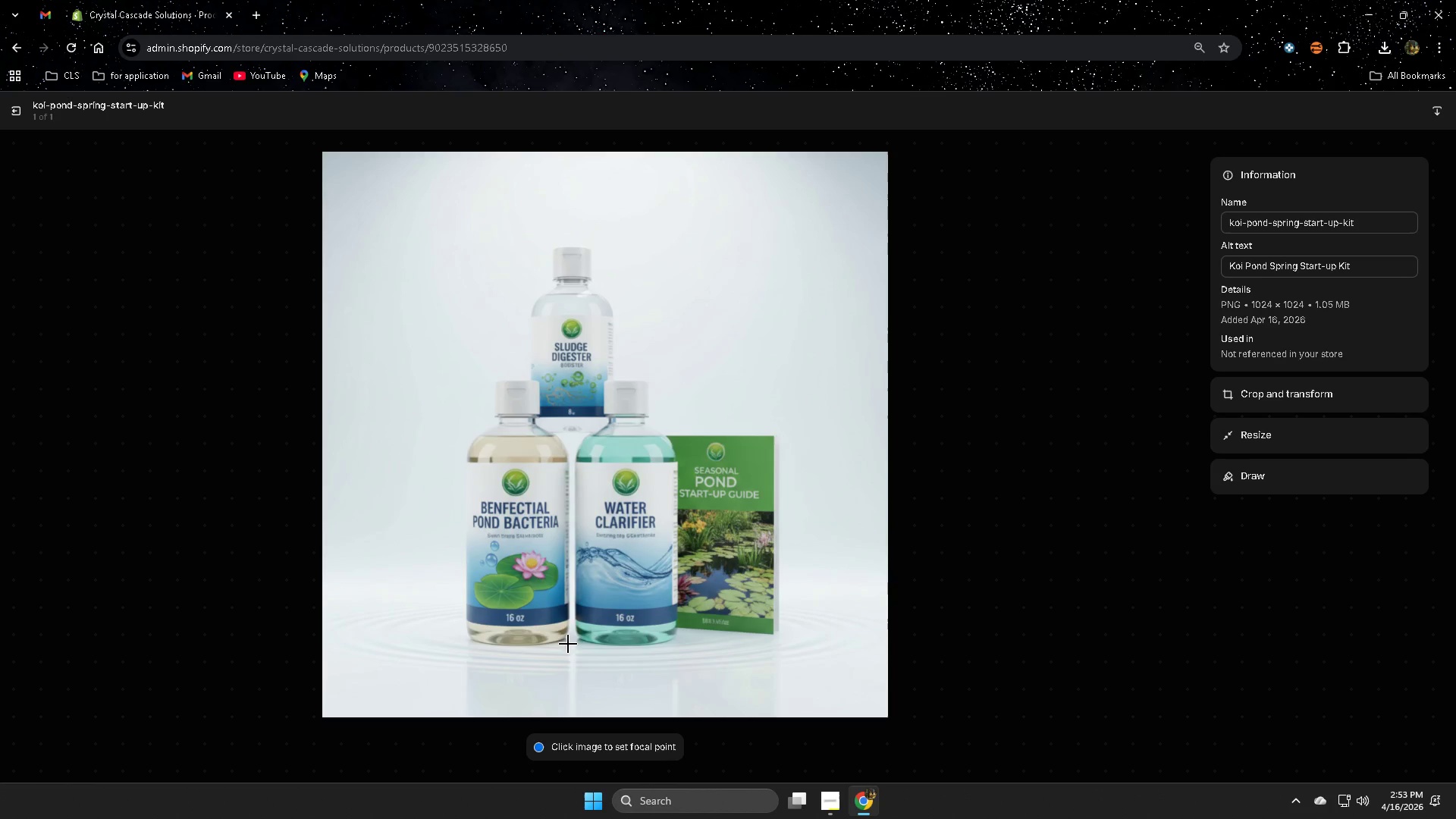 
wait(11.3)
 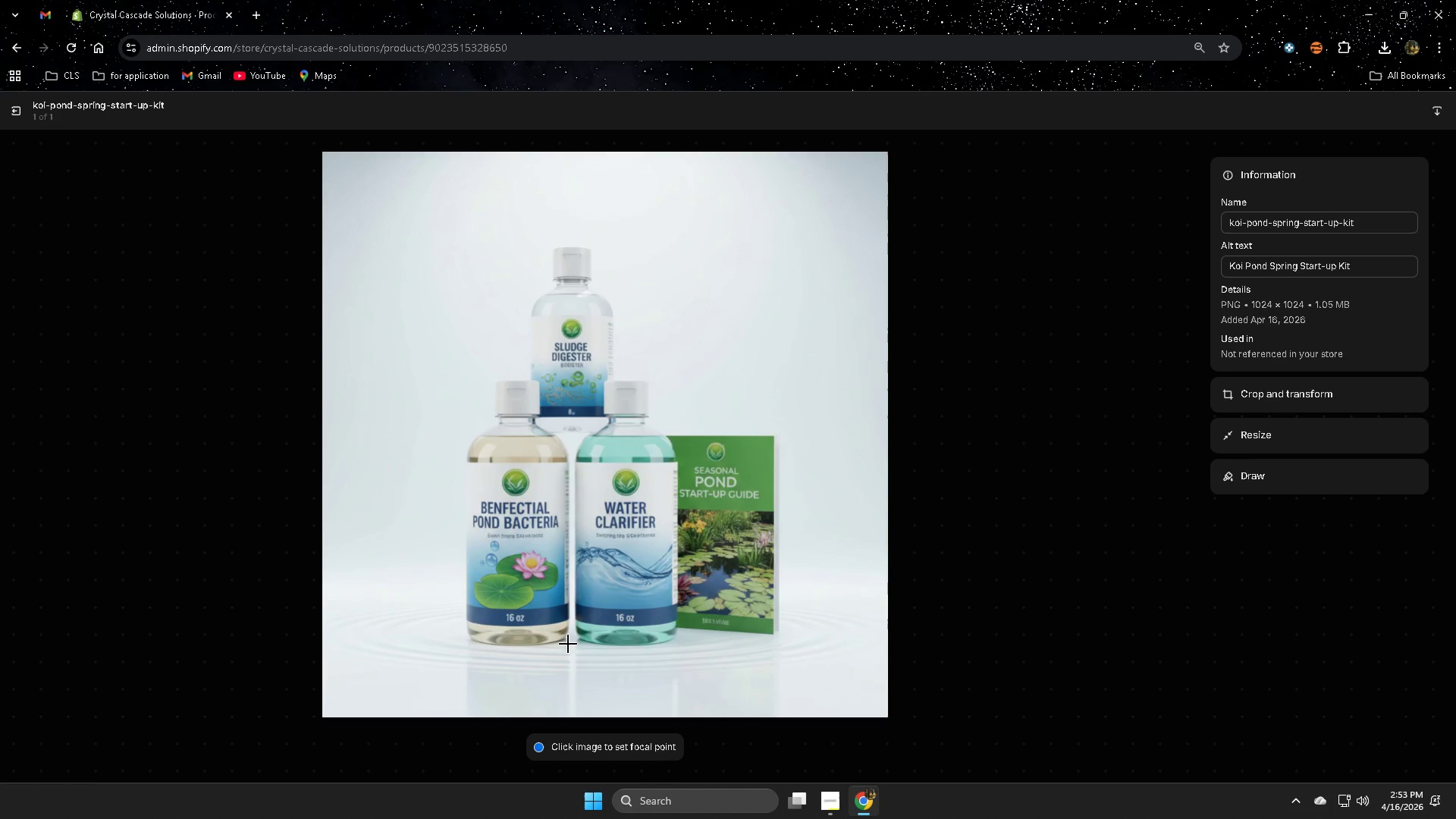 
double_click([1389, 269])
 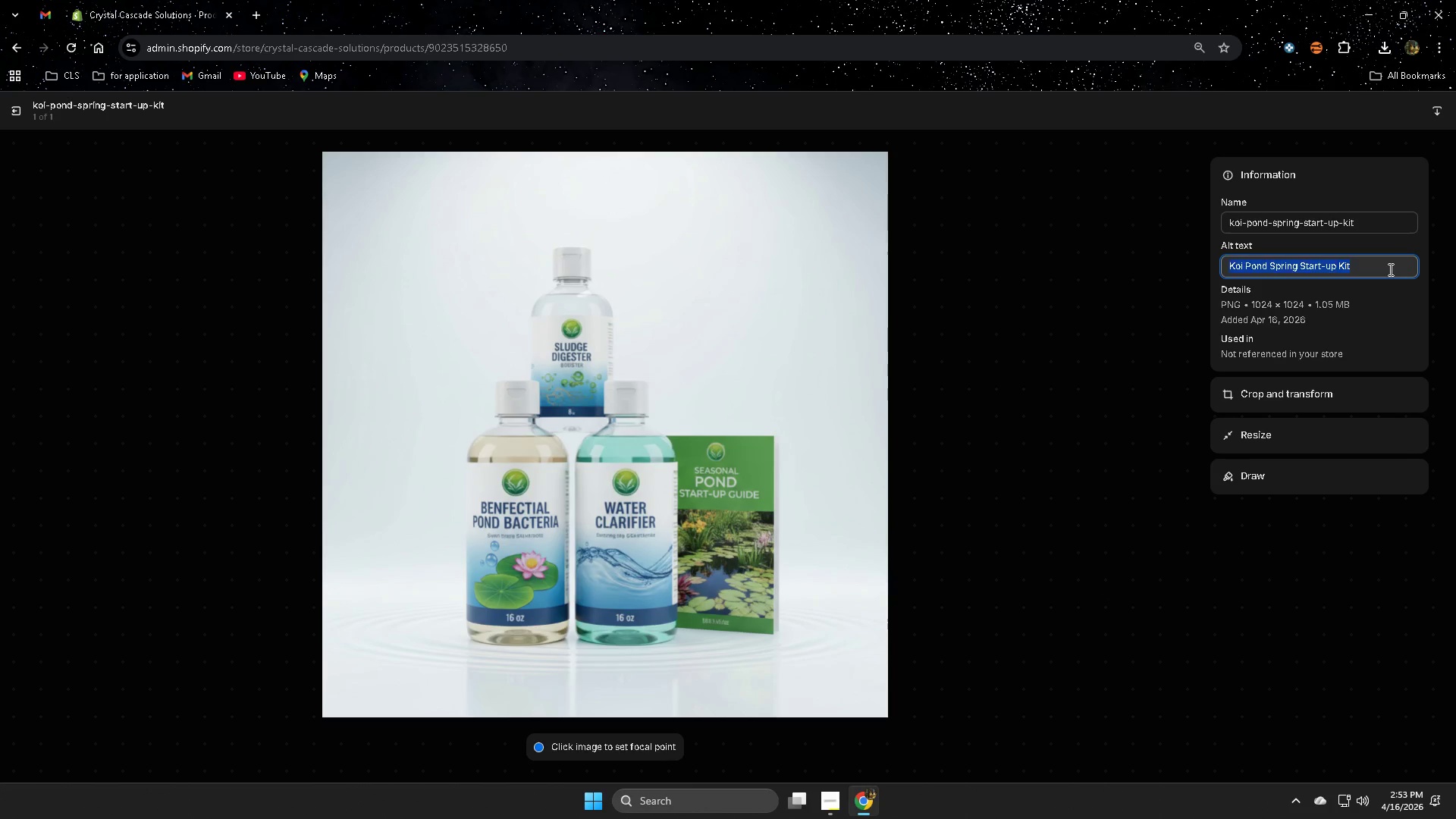 
triple_click([1389, 269])
 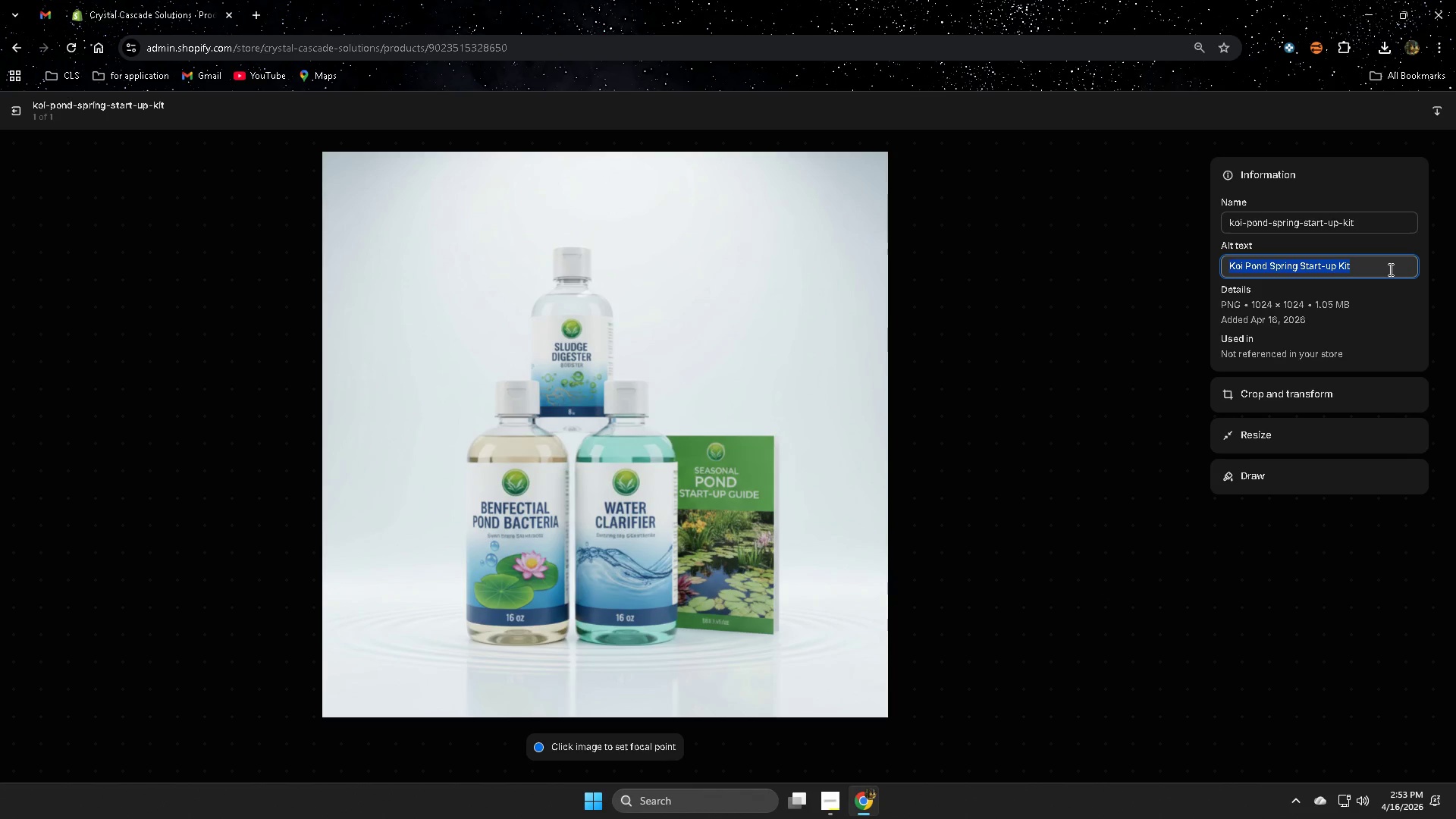 
wait(6.56)
 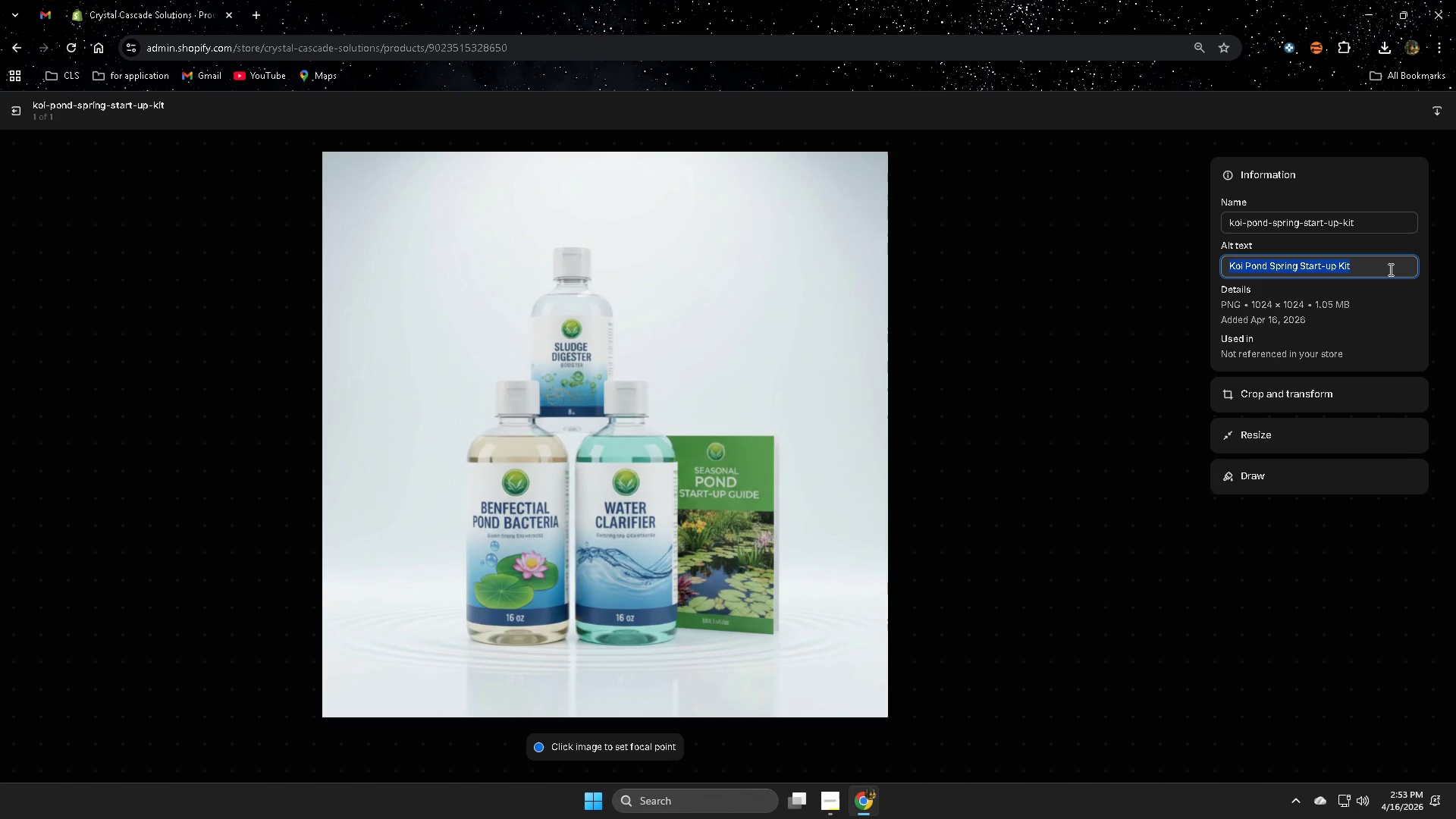 
key(Control+ControlLeft)
 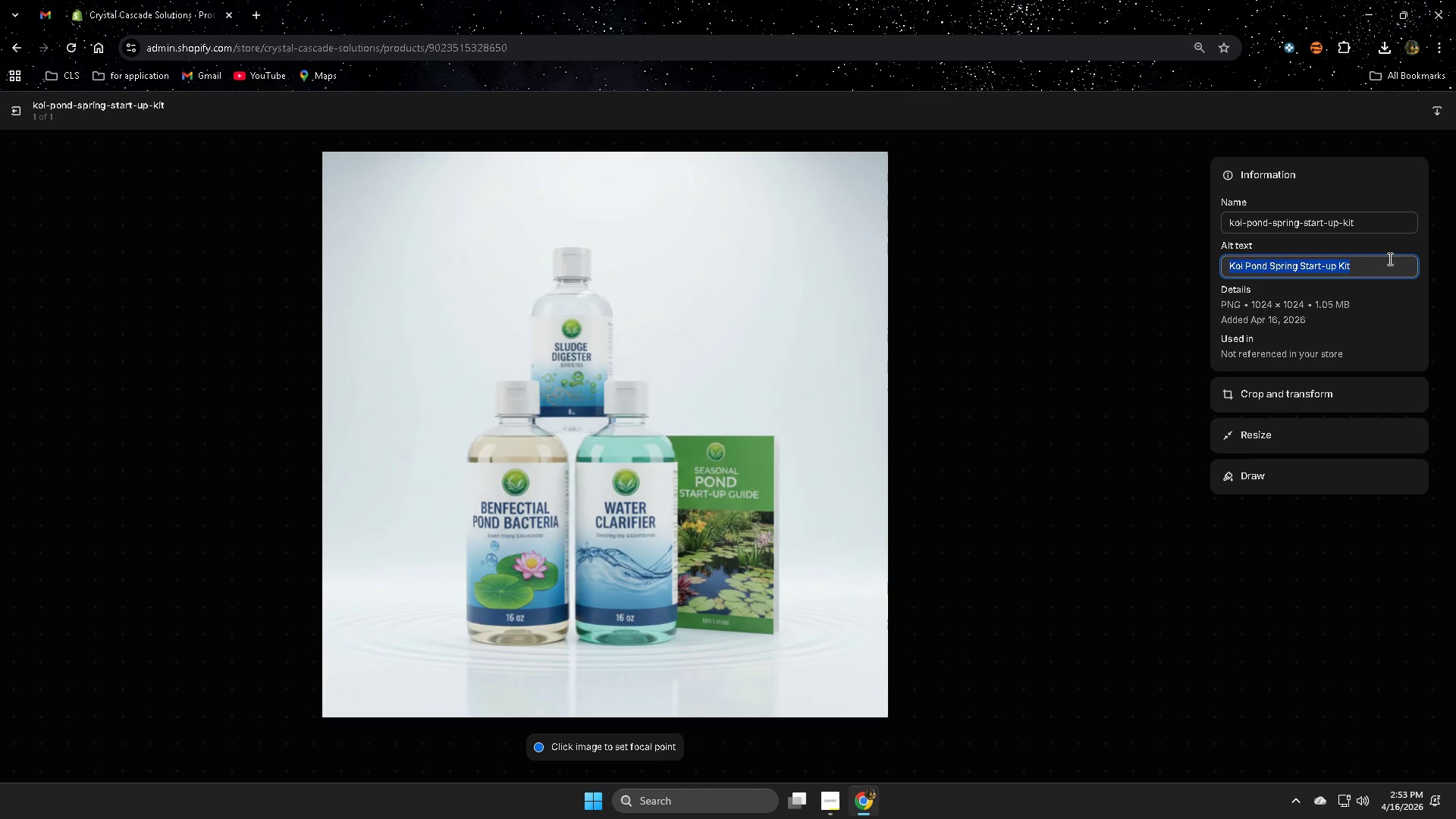 
wait(7.27)
 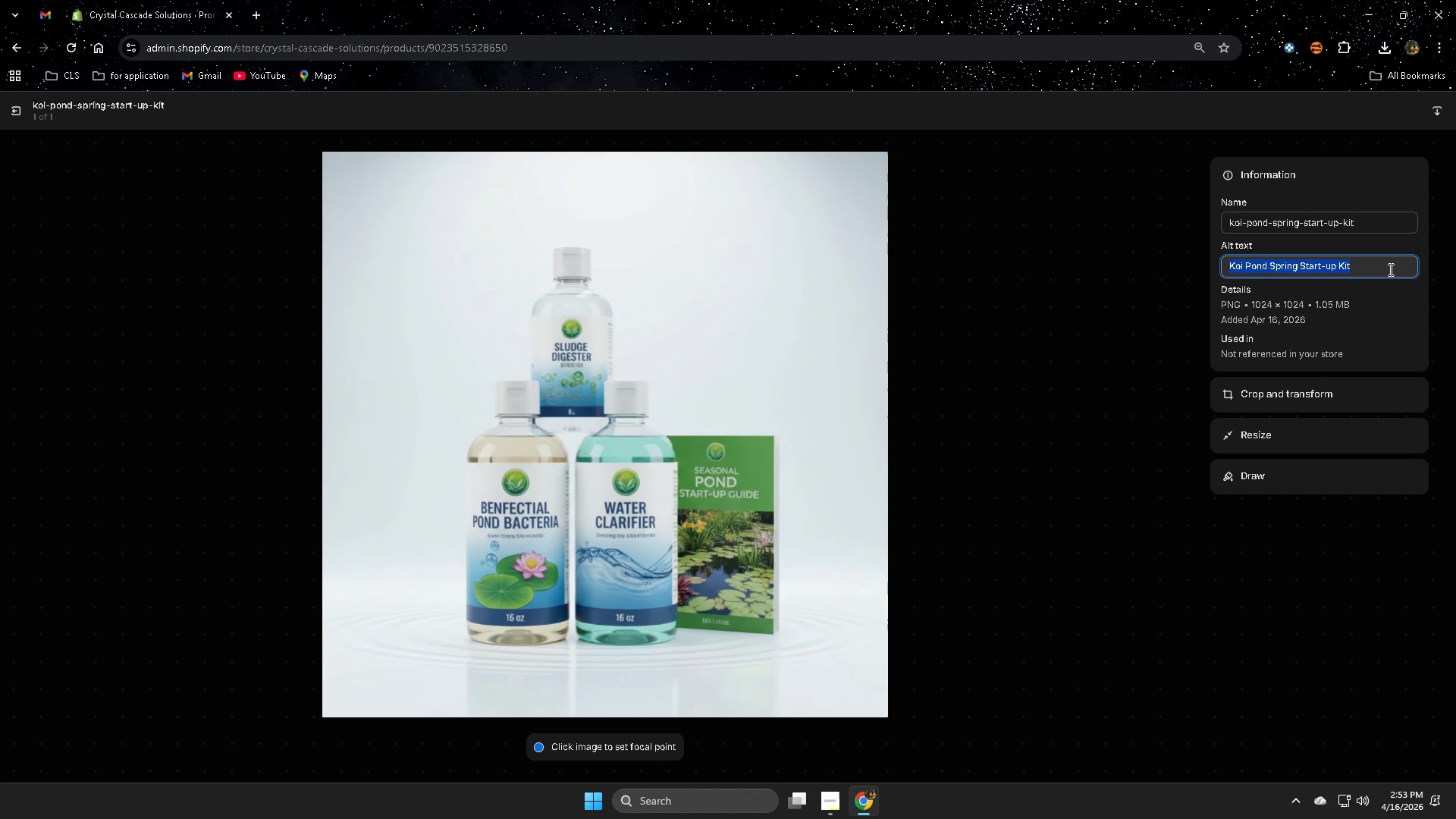 
type(oi)
key(Backspace)
key(Backspace)
key(Backspace)
type(koi pond spring star-up kut )
key(Backspace)
key(Backspace)
key(Backspace)
key(Backspace)
key(Backspace)
key(Backspace)
key(Backspace)
key(Backspace)
key(Backspace)
type(t-up kit)
 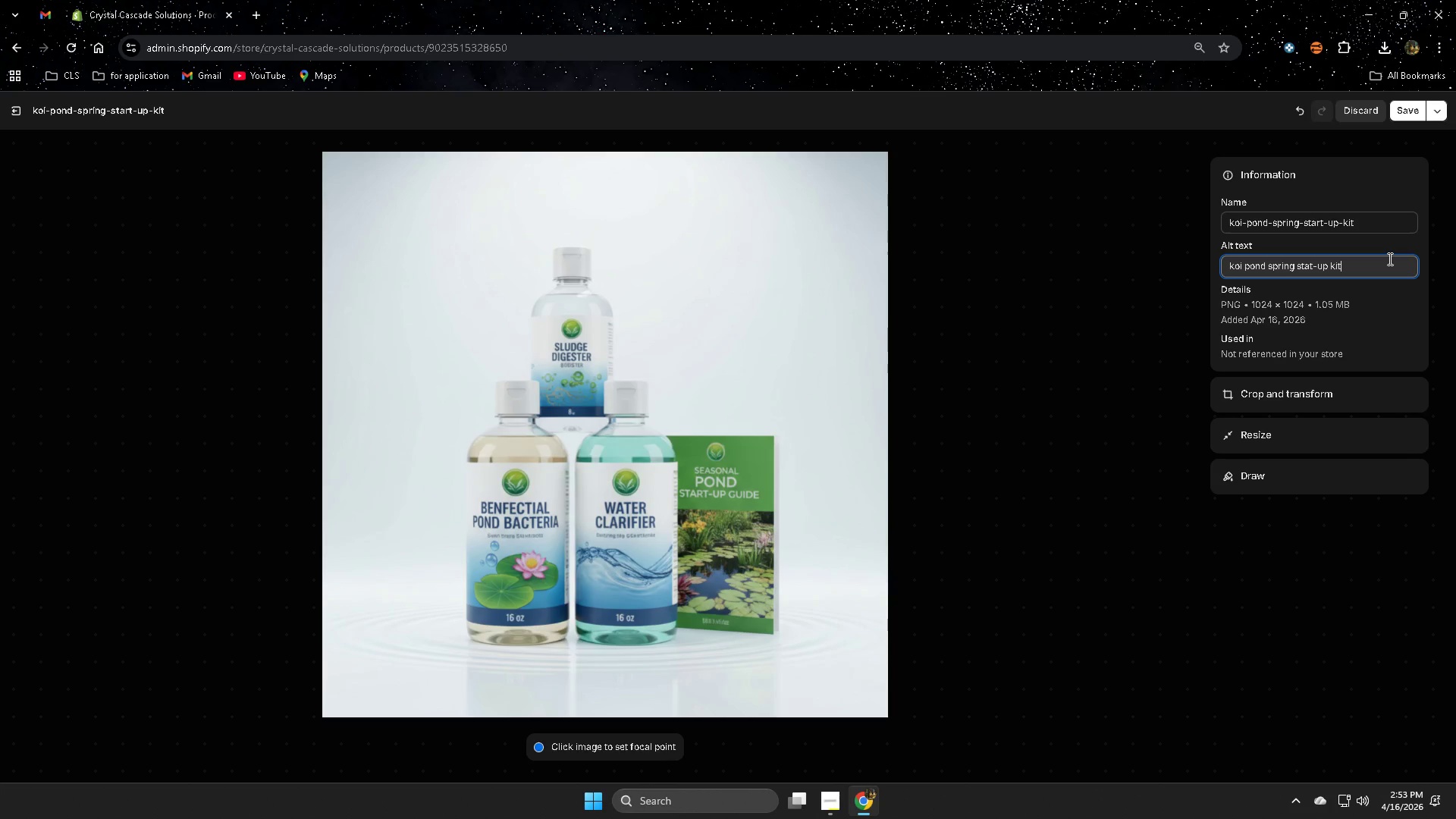 
type( beneficial bacteria water clarifier budnl)
key(Backspace)
key(Backspace)
key(Backspace)
type(ndle)
 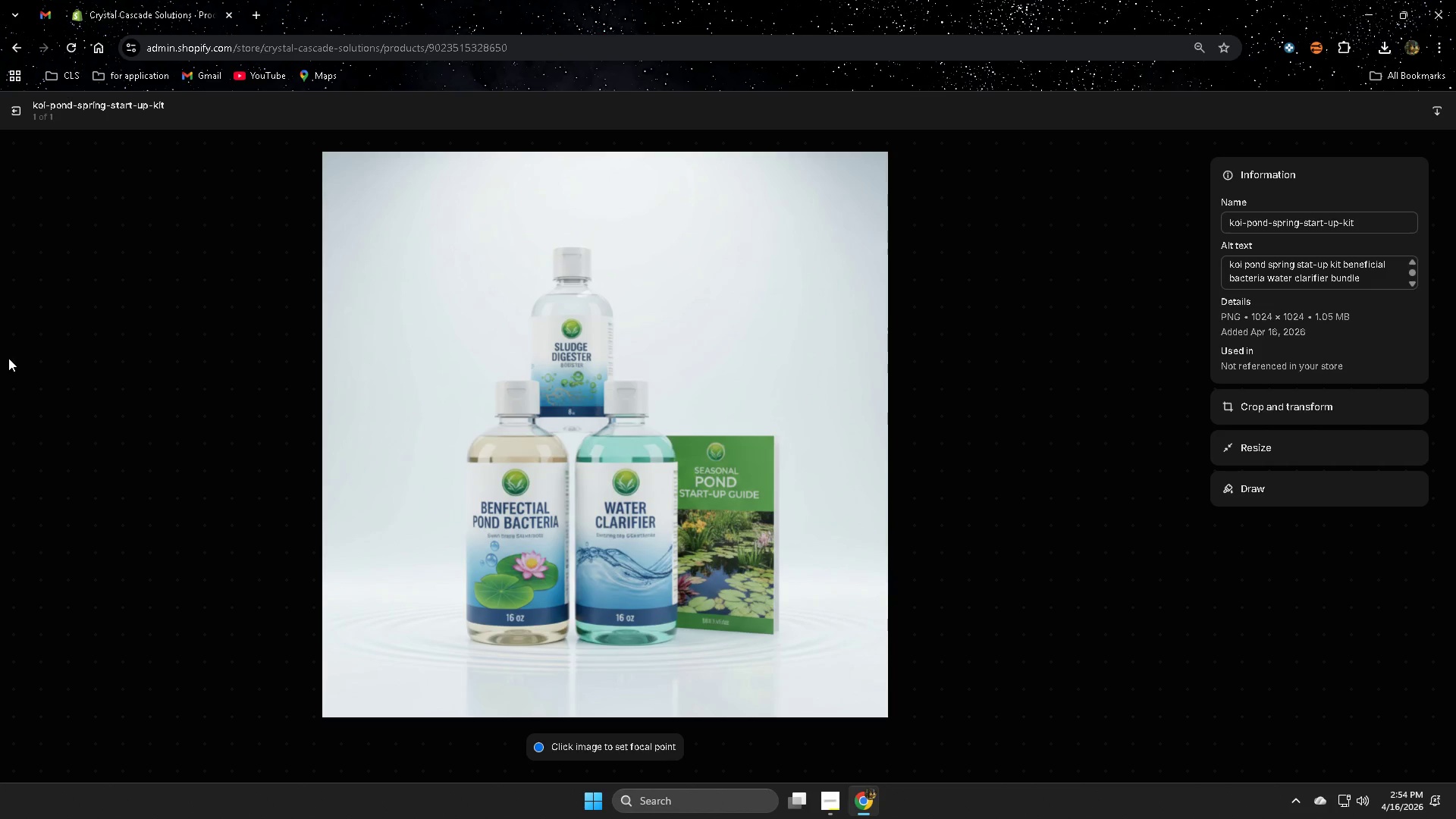 
wait(5.17)
 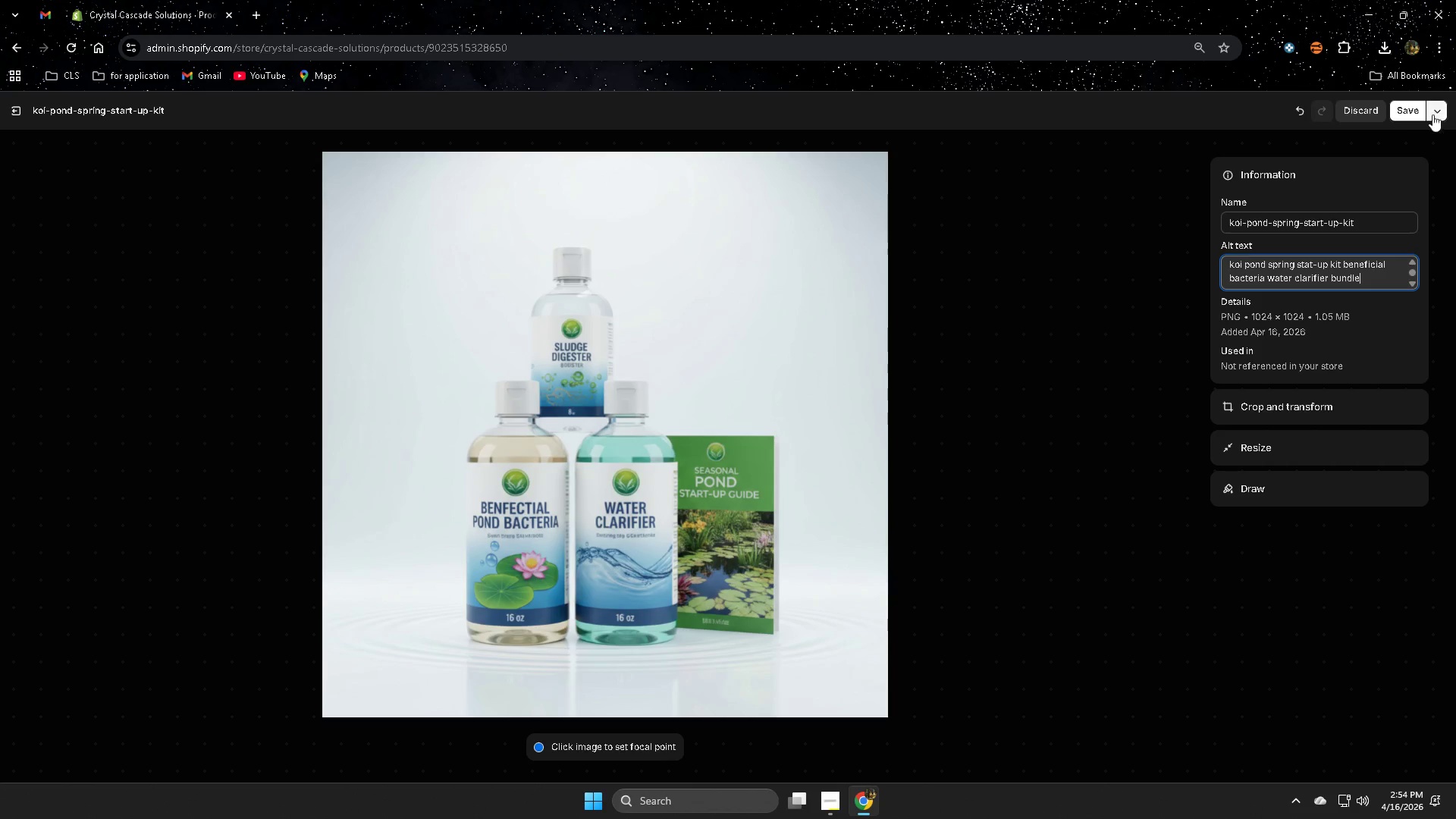 
left_click([14, 108])
 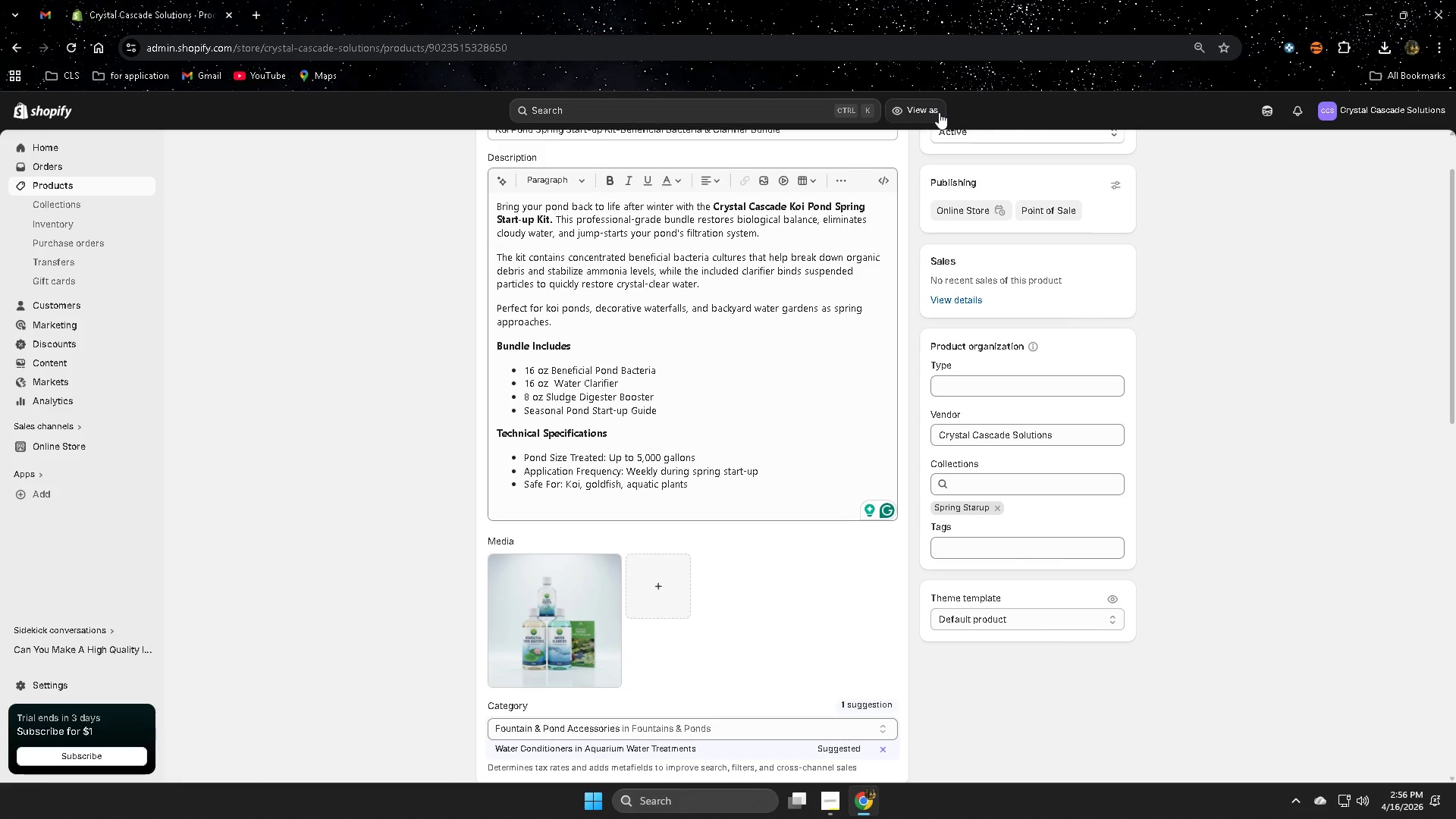 
wait(127.14)
 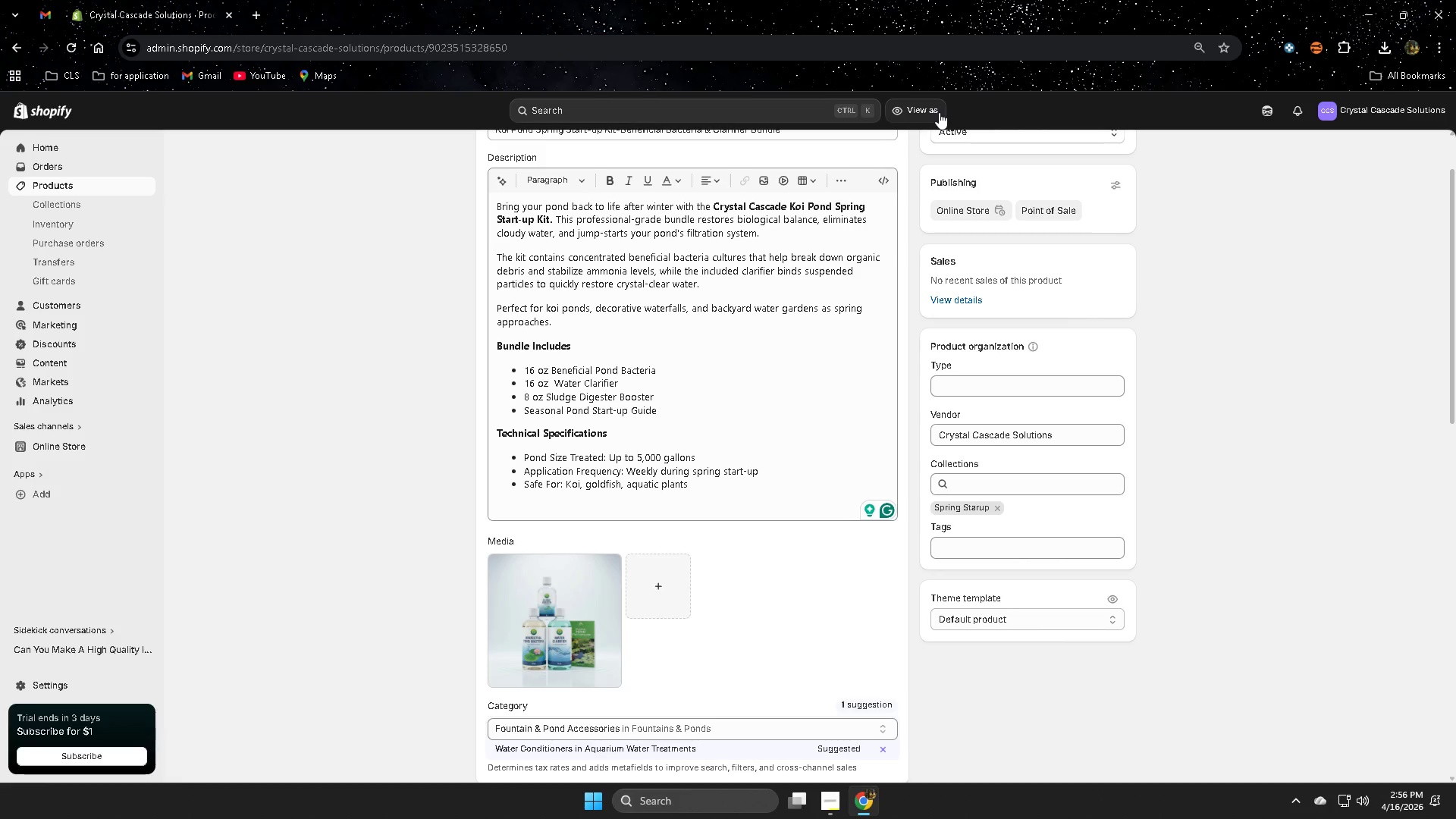 
left_click_drag(start_coordinate=[548, 327], to_coordinate=[822, 305])
 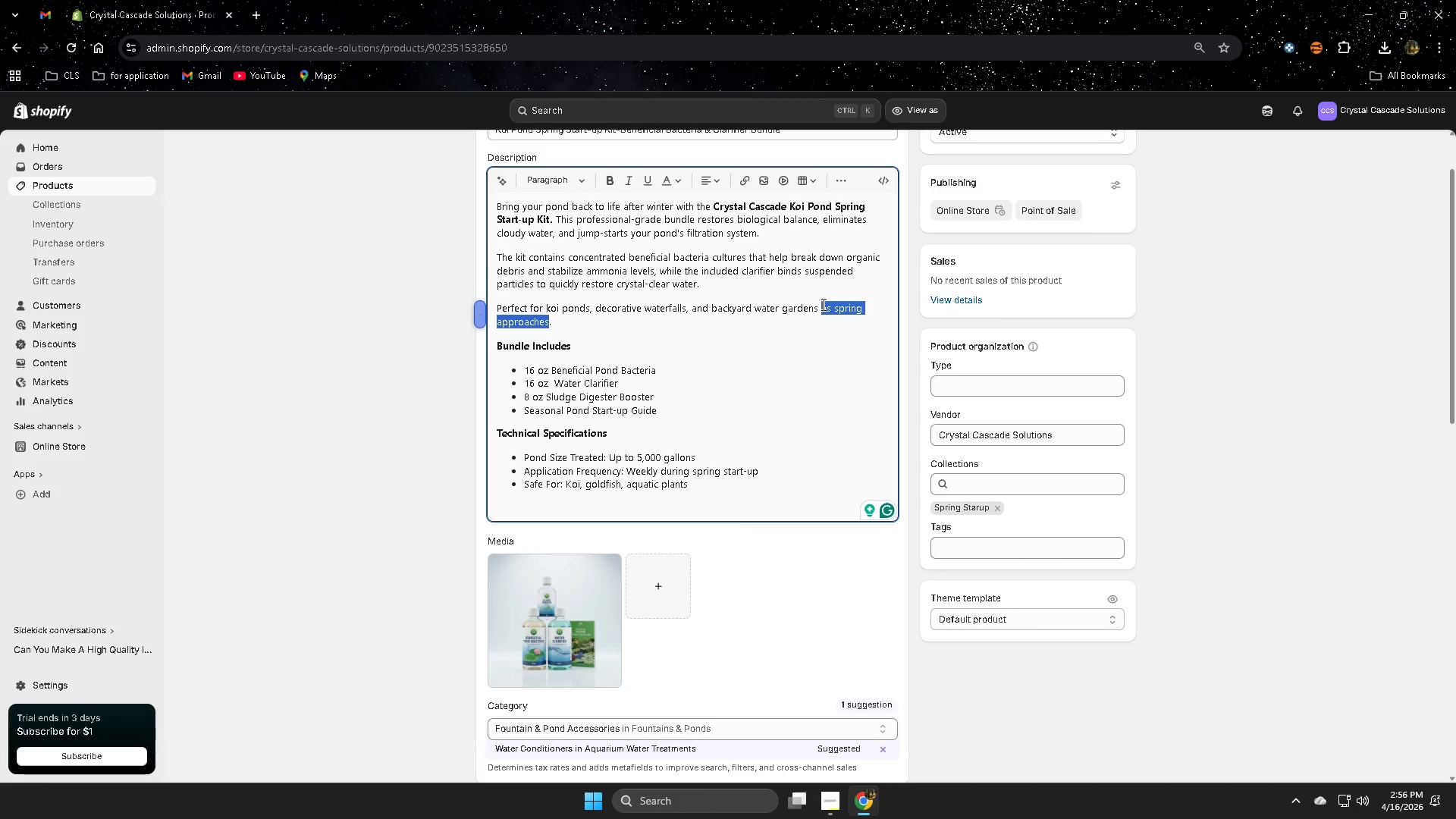 
type(for the spring season)
 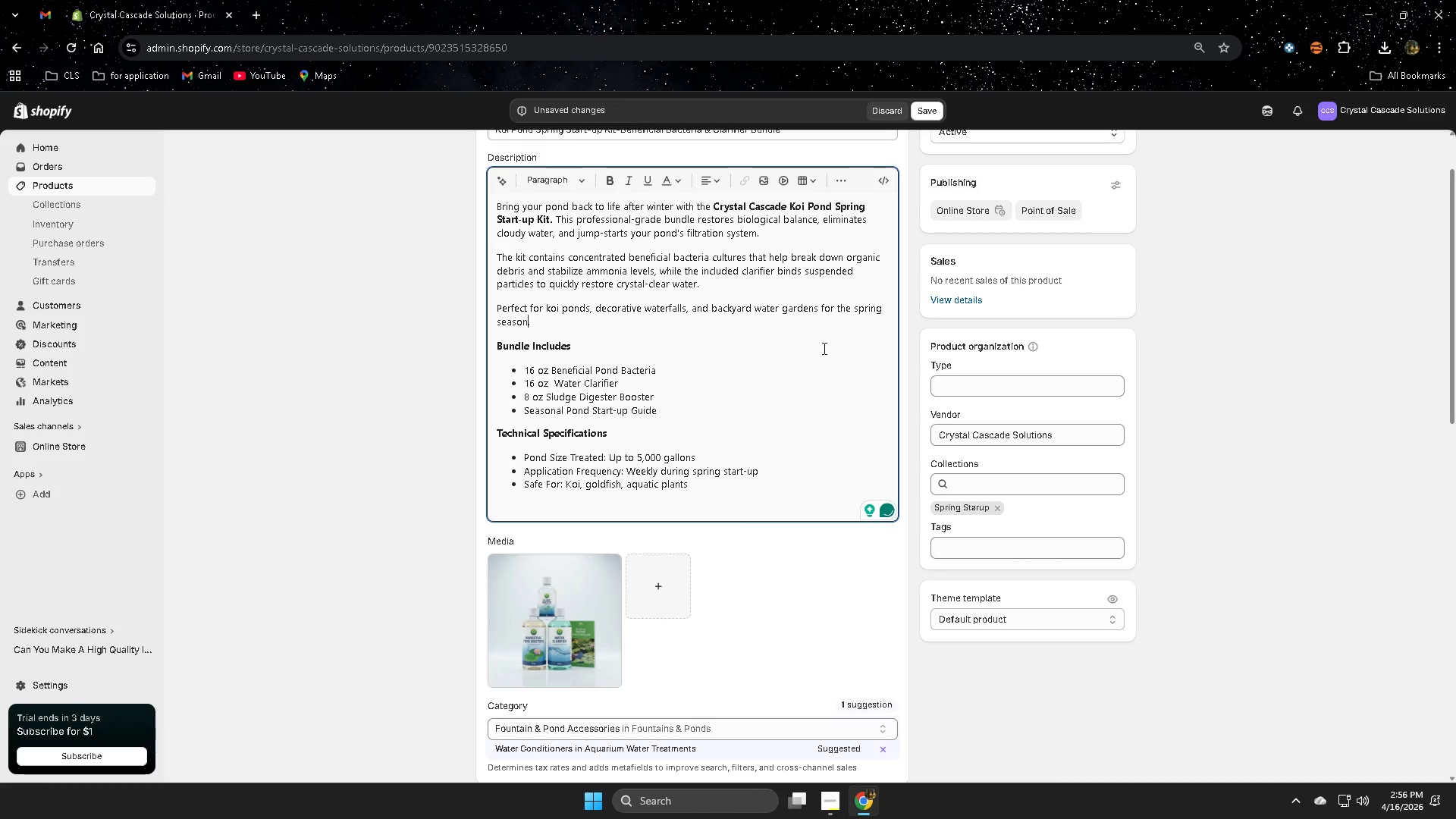 
left_click([664, 340])
 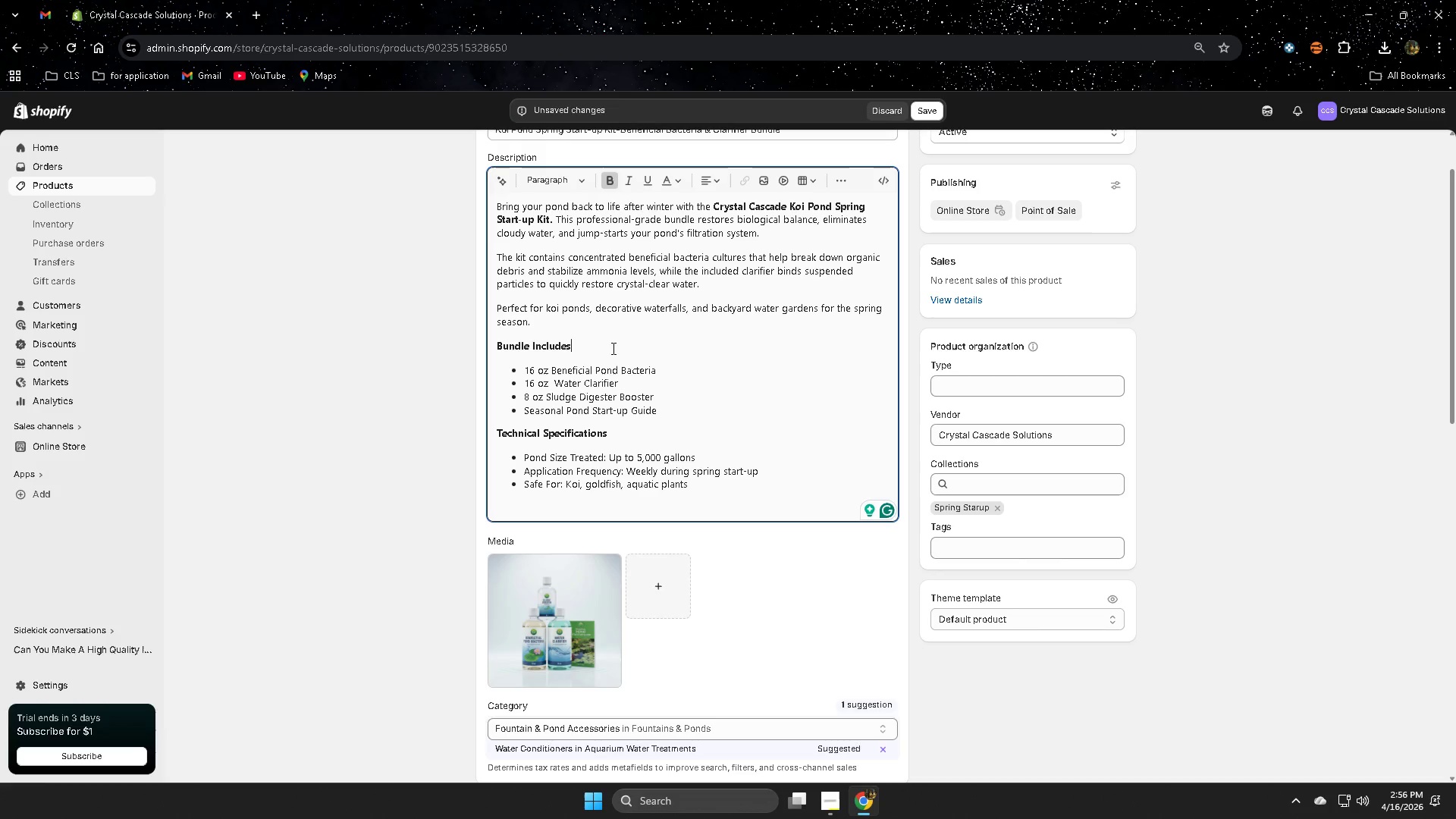 
wait(6.45)
 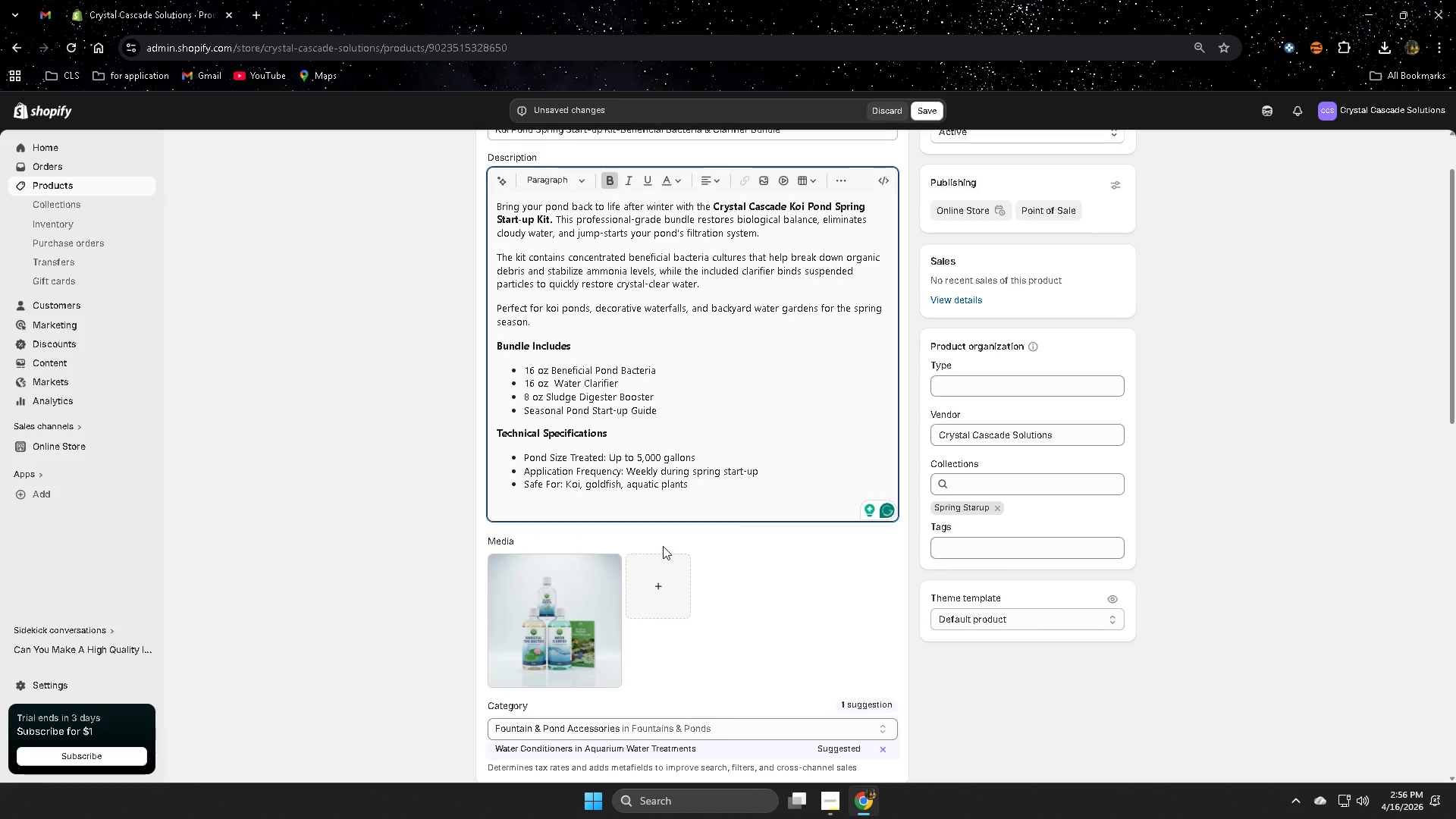 
key(Shift+Semicolon)
 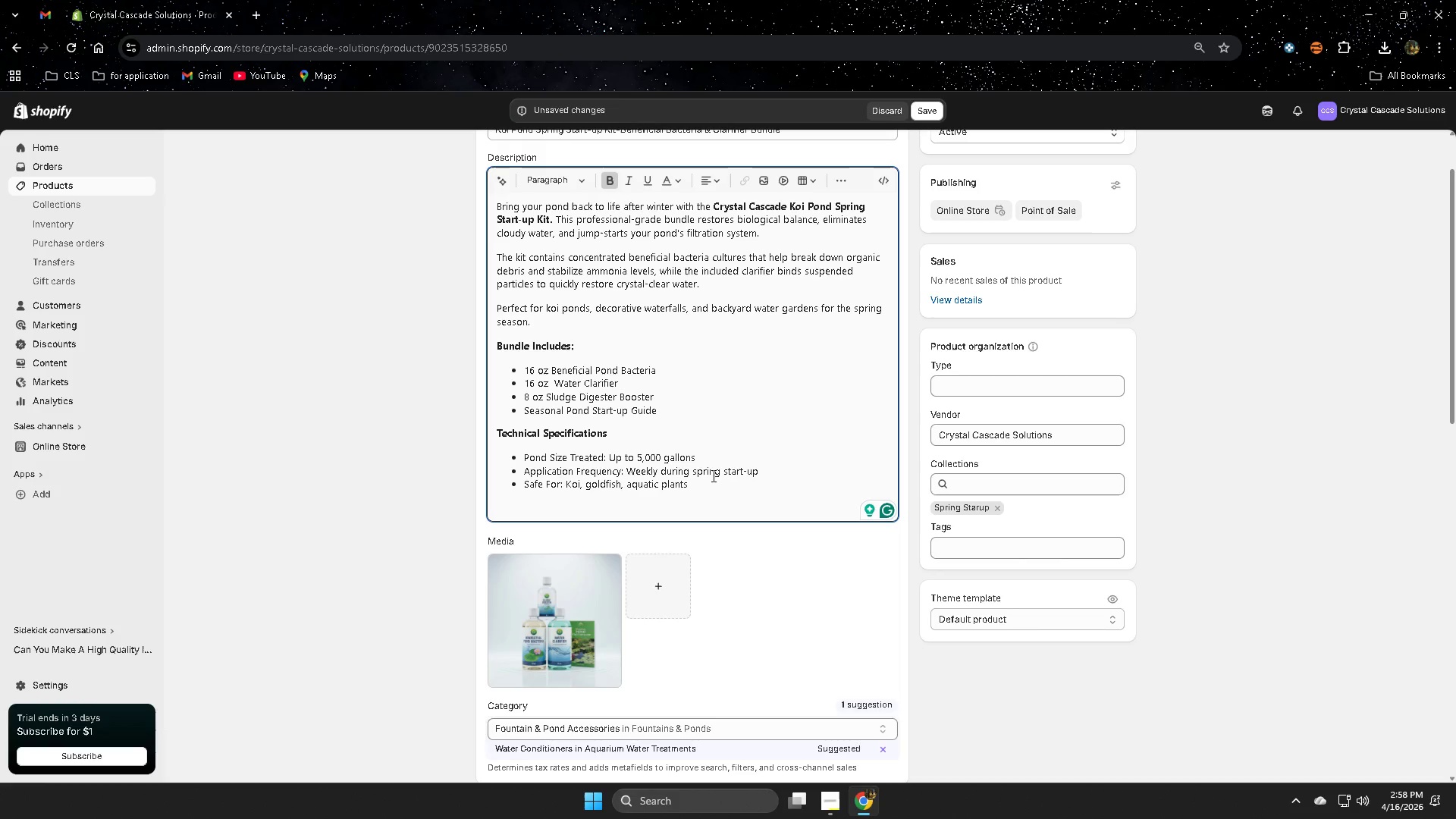 
wait(73.78)
 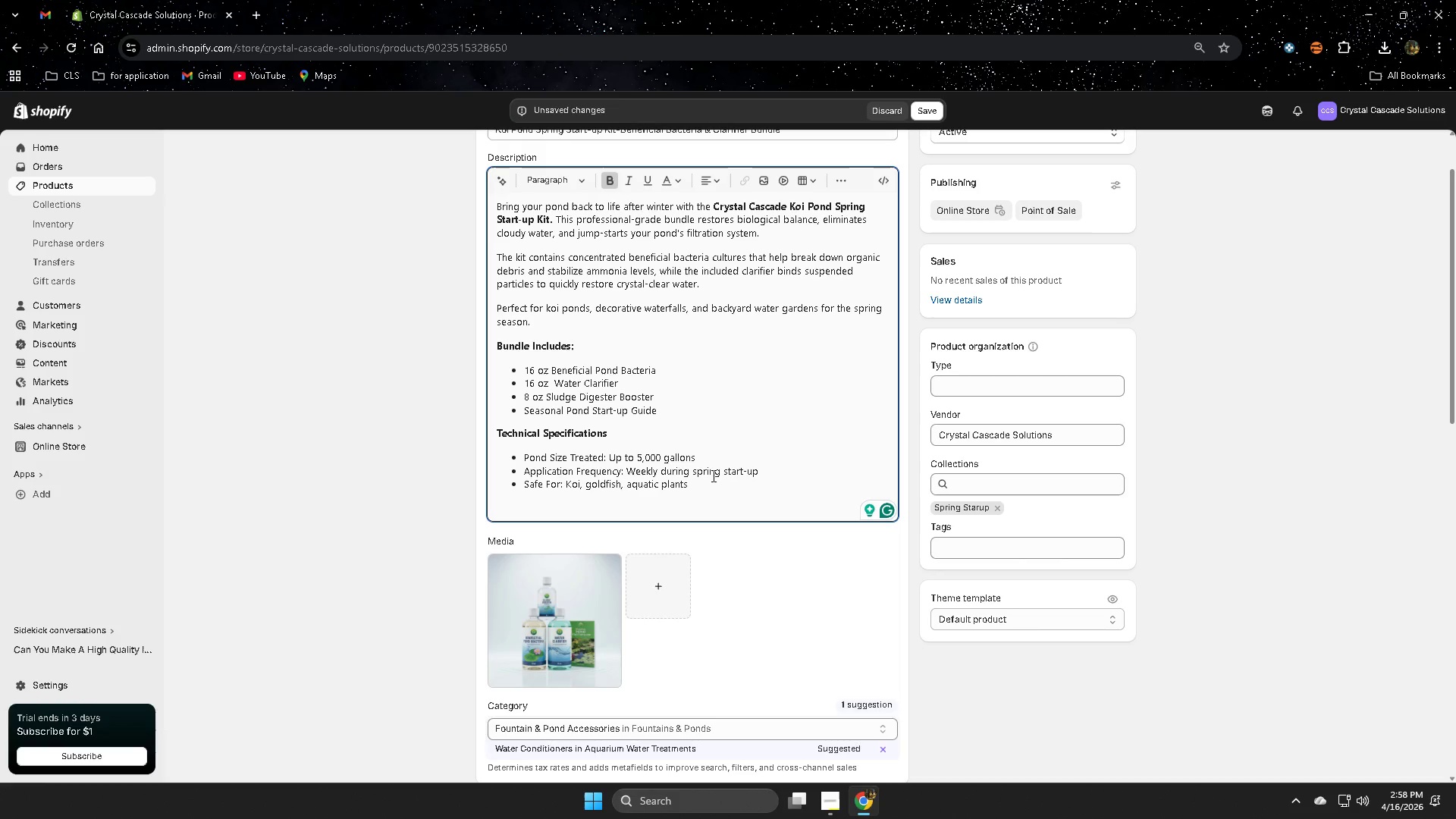 
scroll: coordinate [854, 349], scroll_direction: up, amount: 2.0
 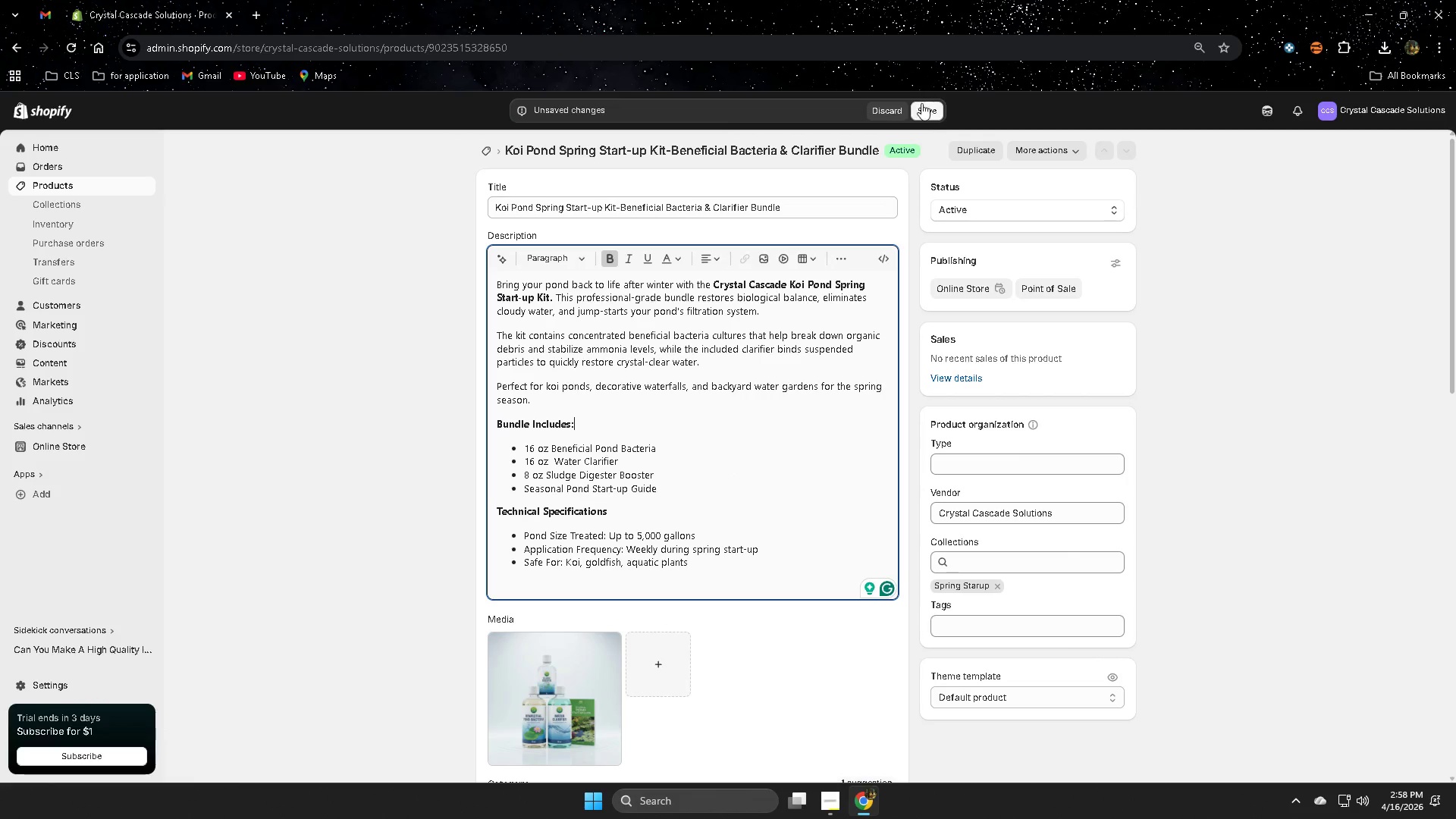 
left_click([927, 109])
 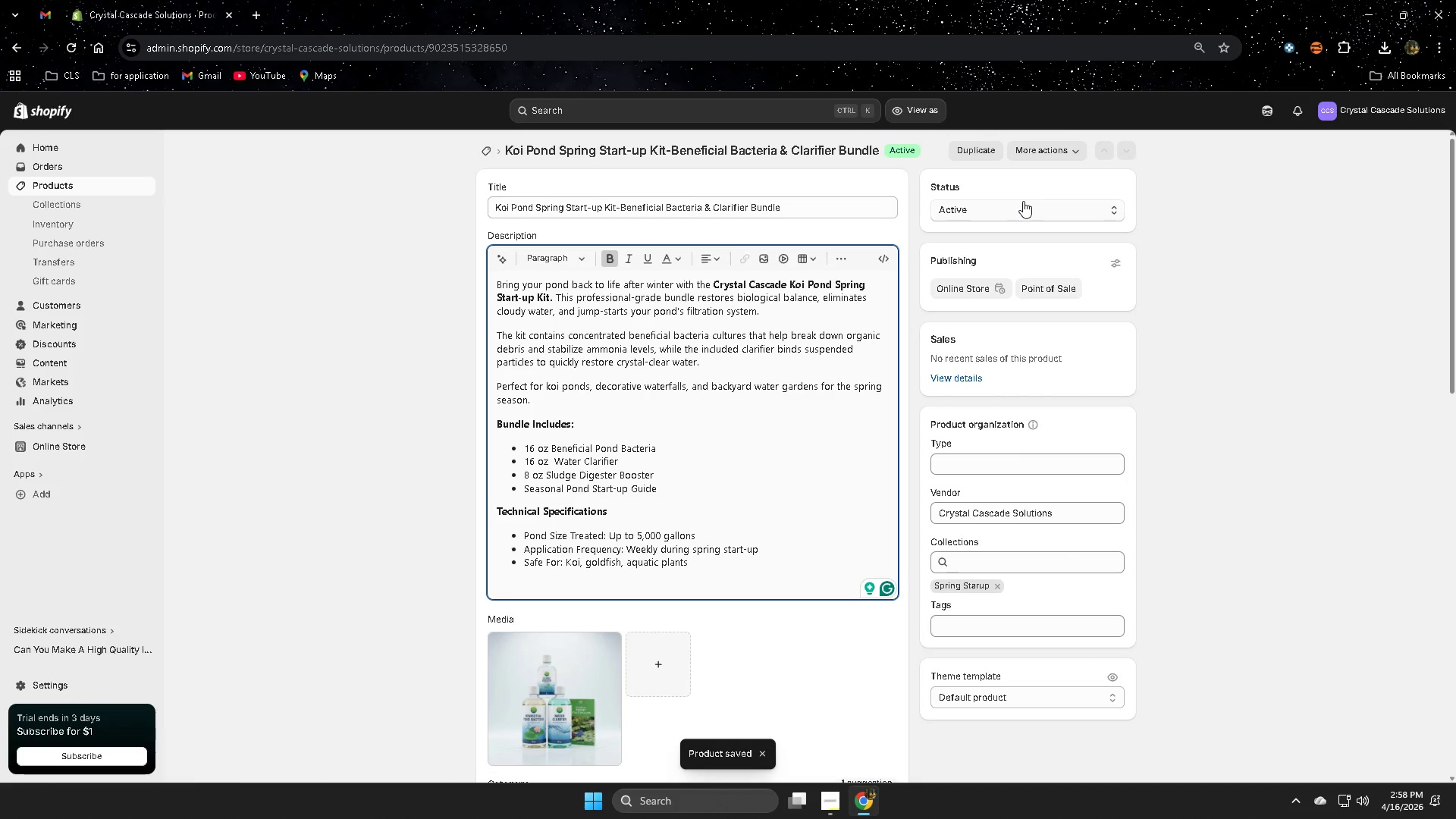 
wait(5.3)
 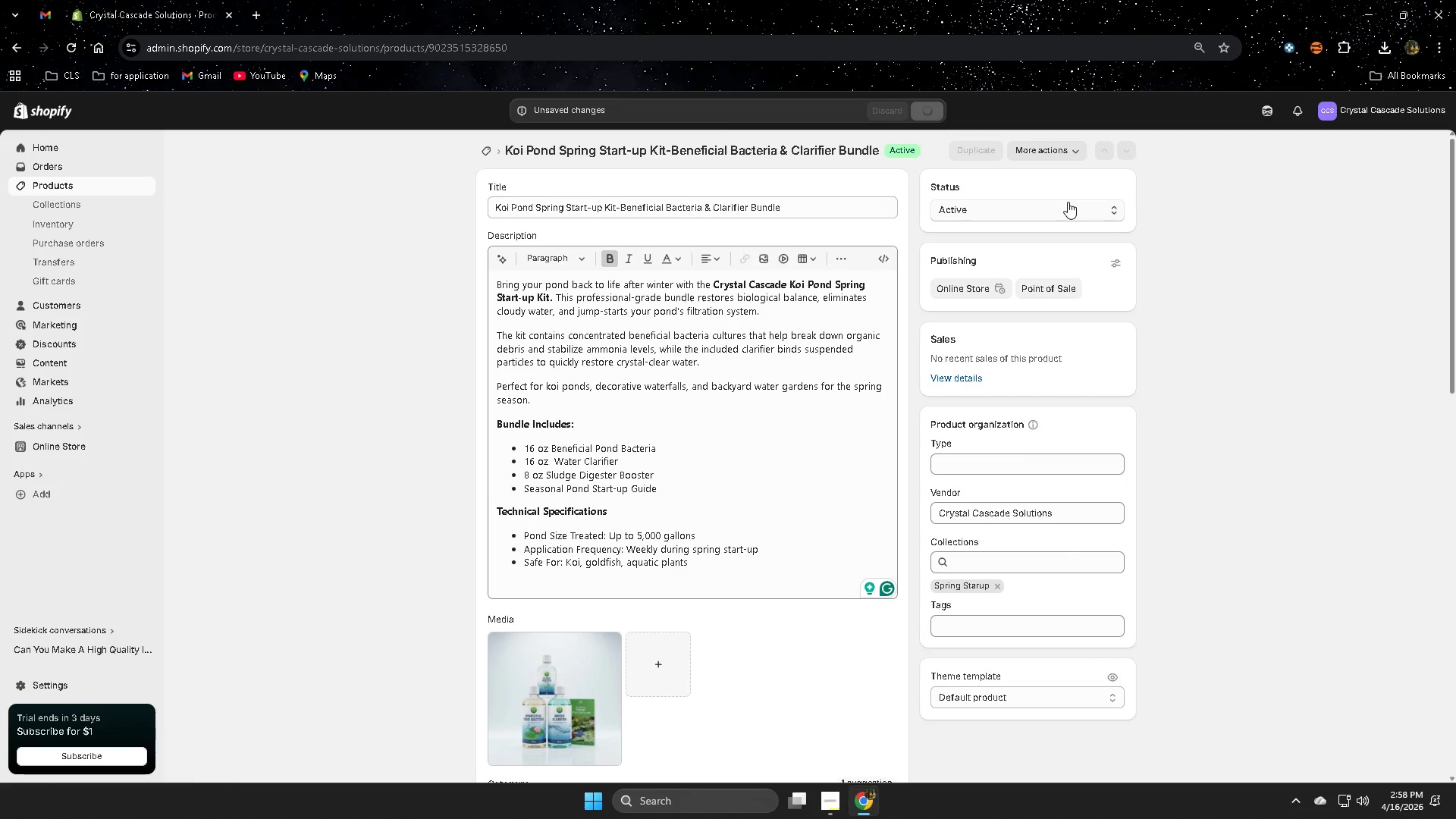 
left_click([56, 188])
 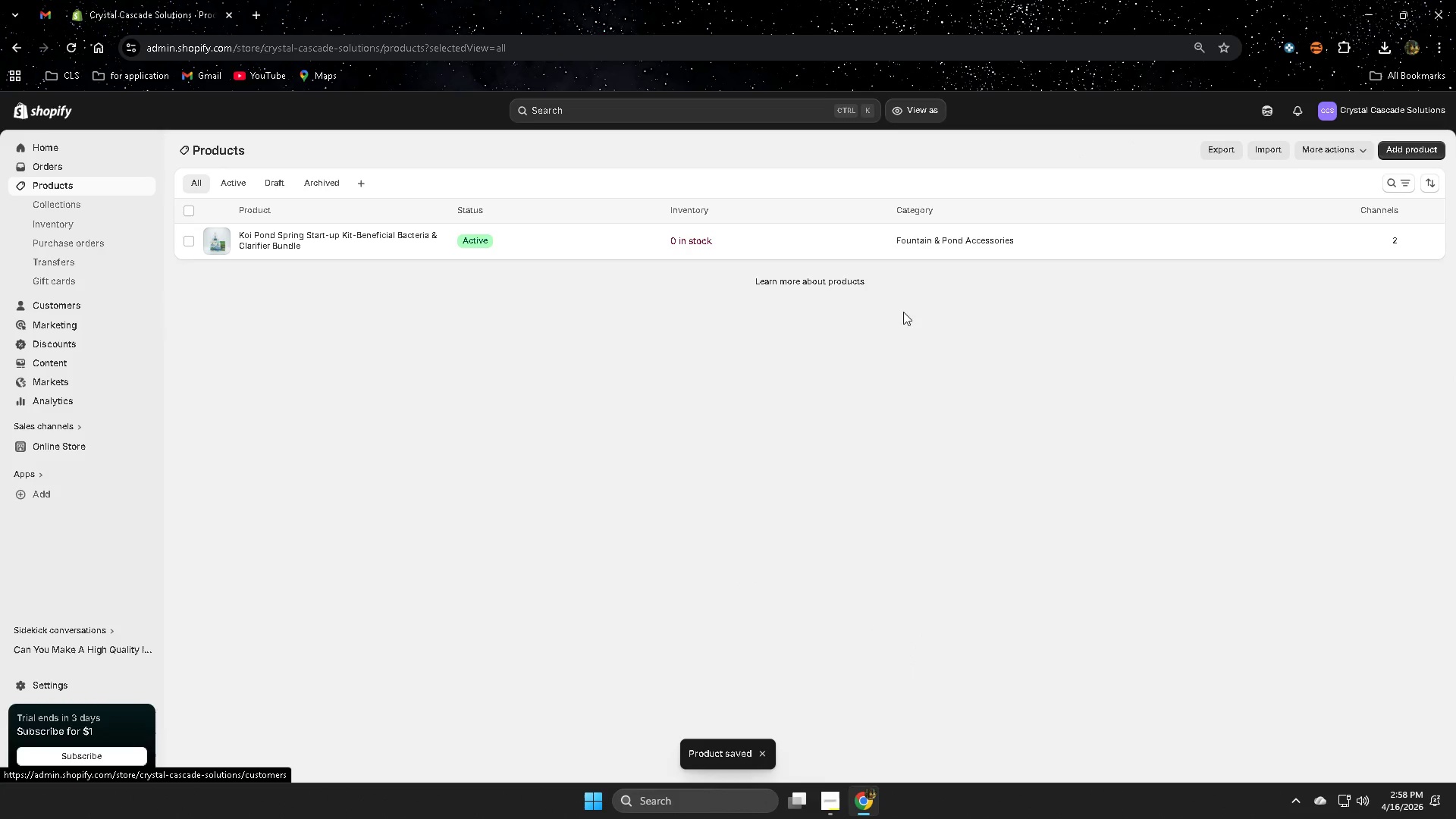 
left_click([1401, 152])
 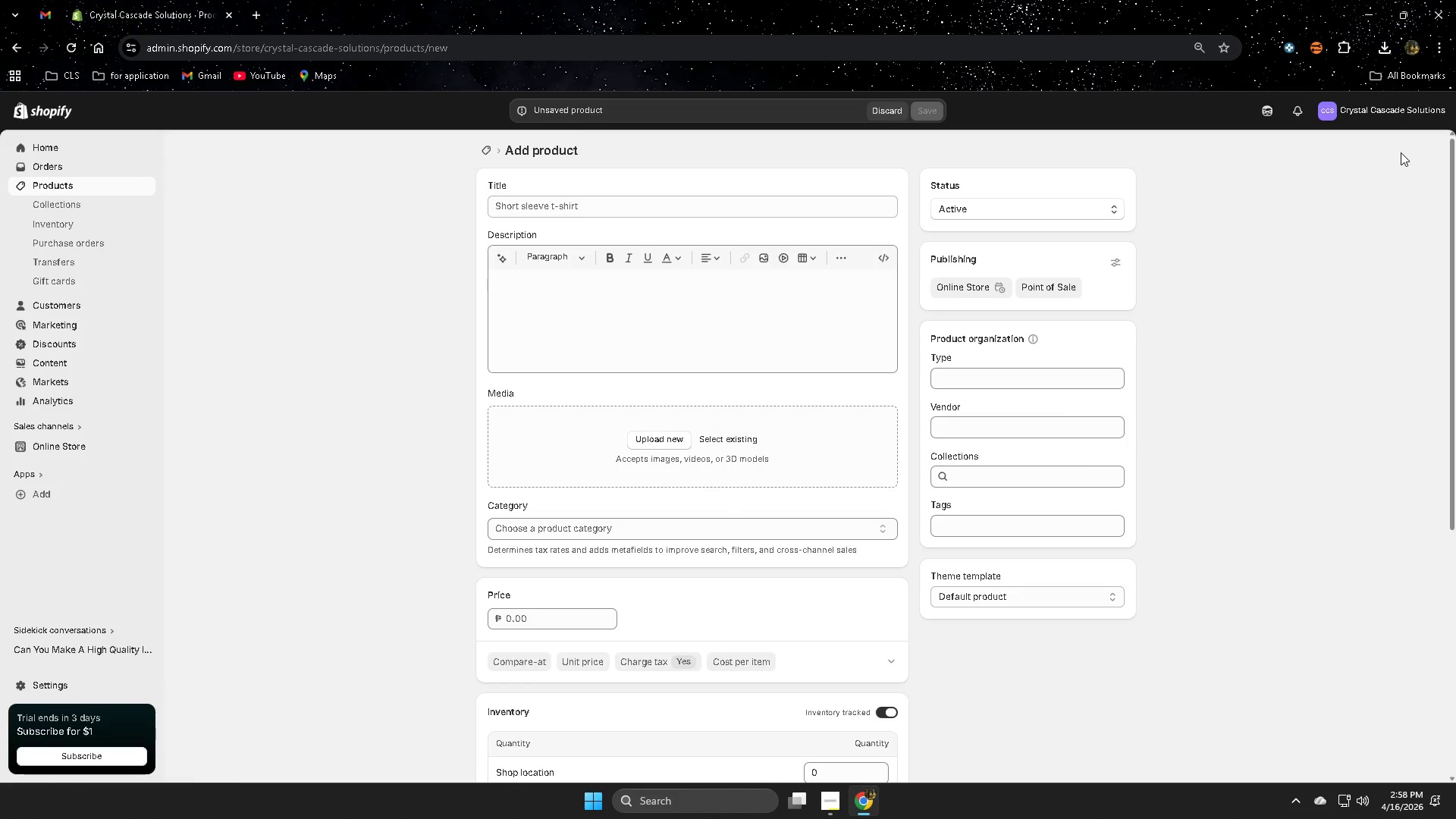 
wait(12.03)
 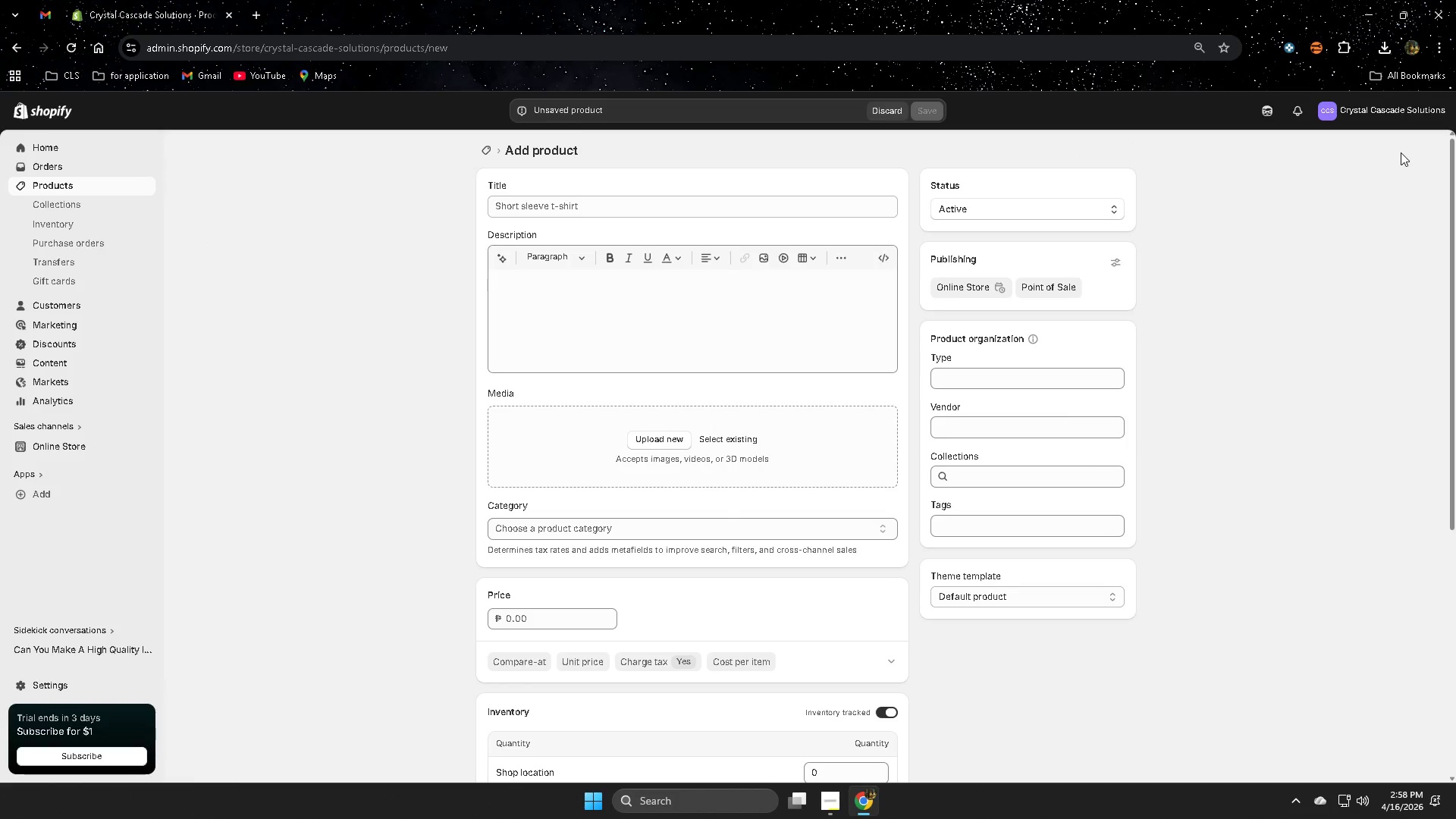 
left_click([54, 448])
 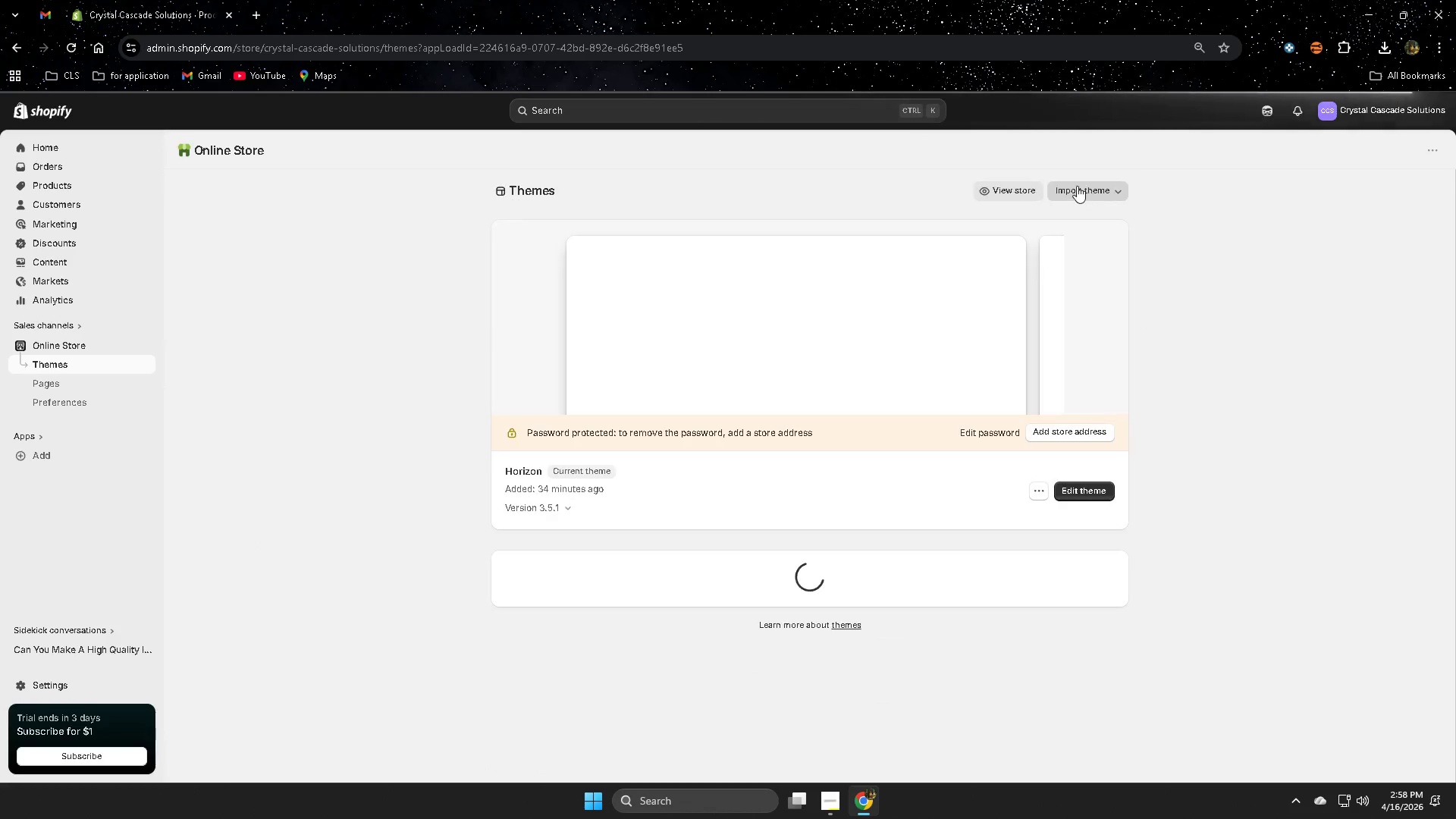 
left_click([1005, 190])
 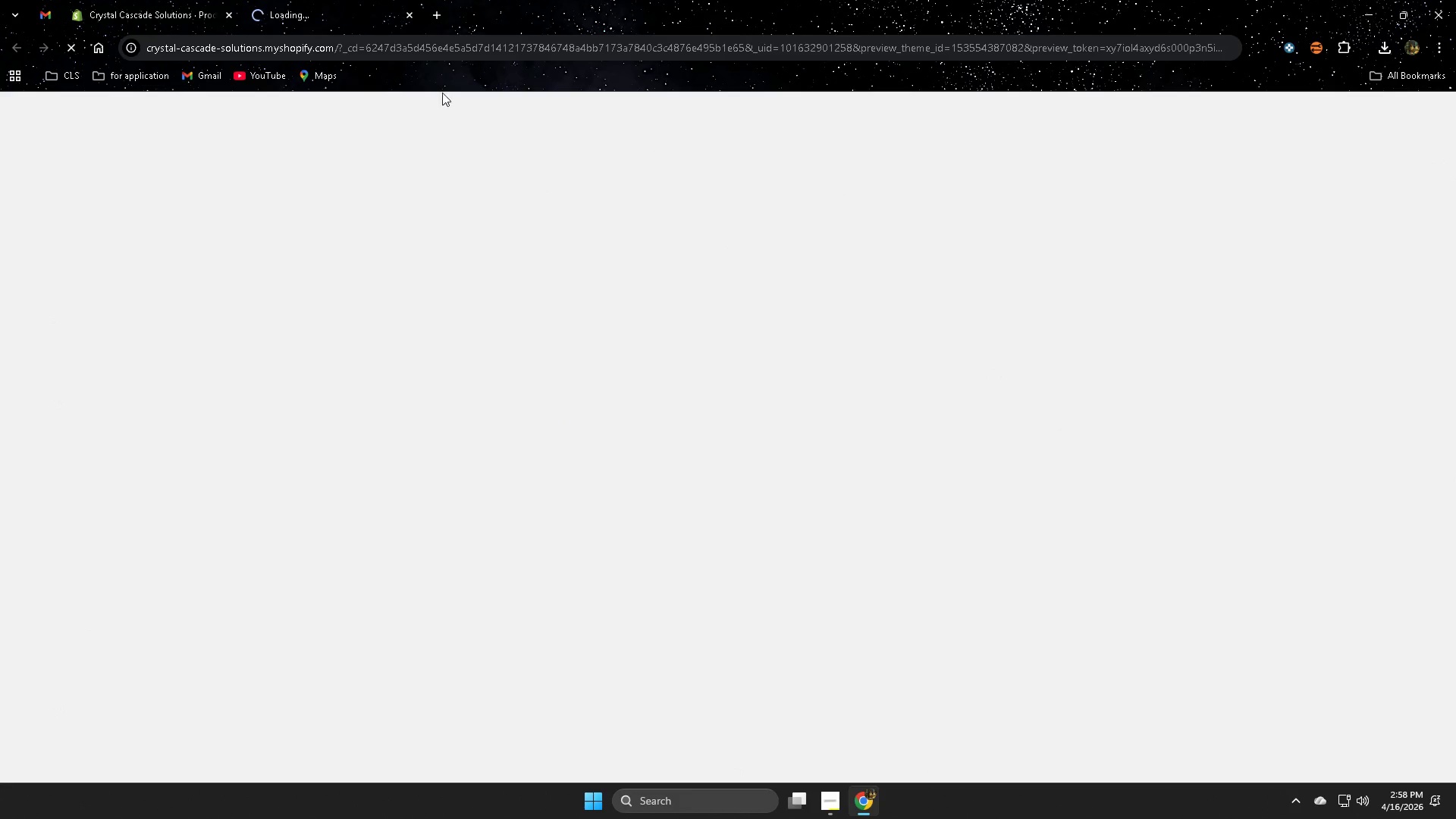 
left_click([118, 8])
 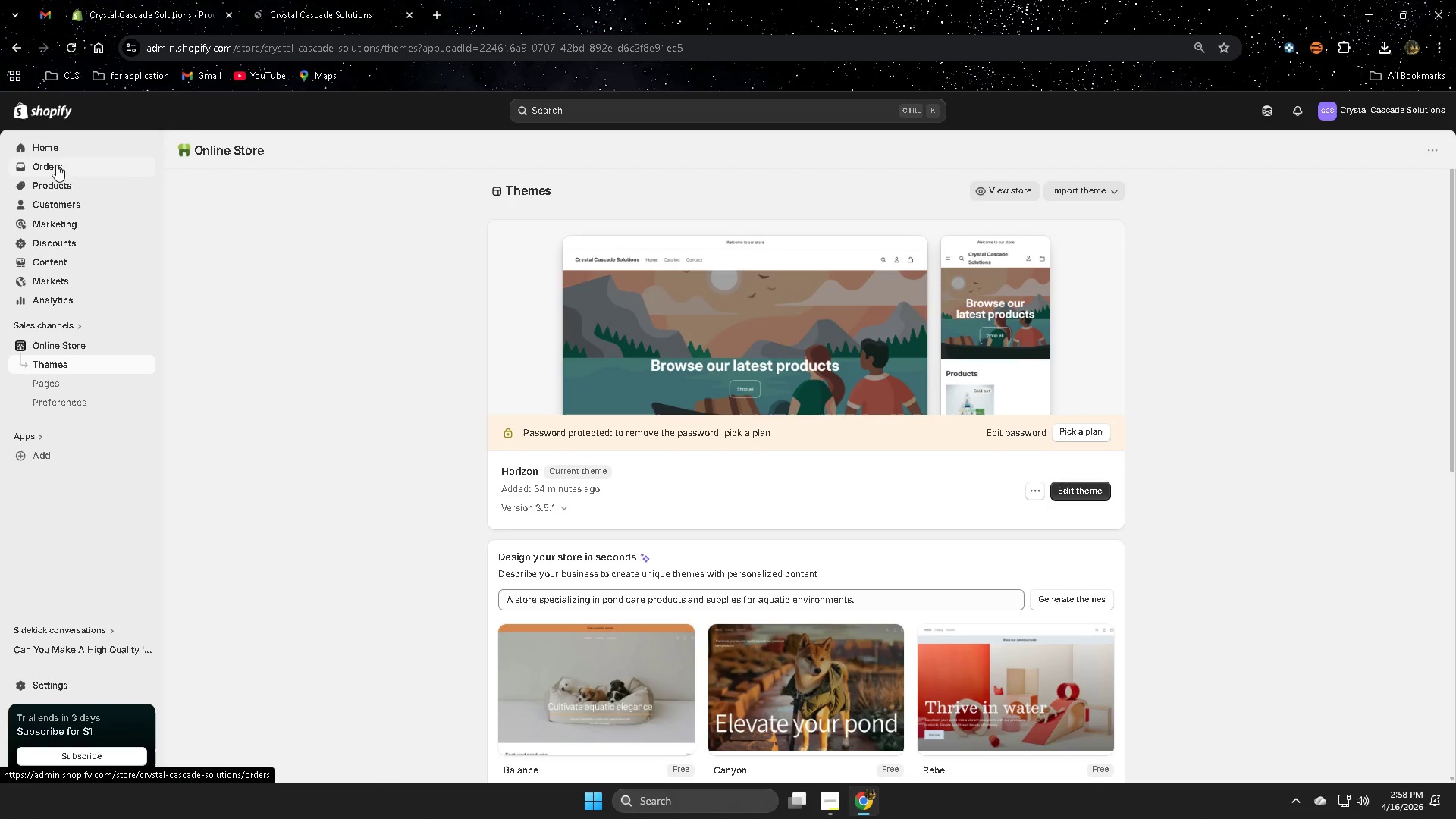 
left_click([55, 187])
 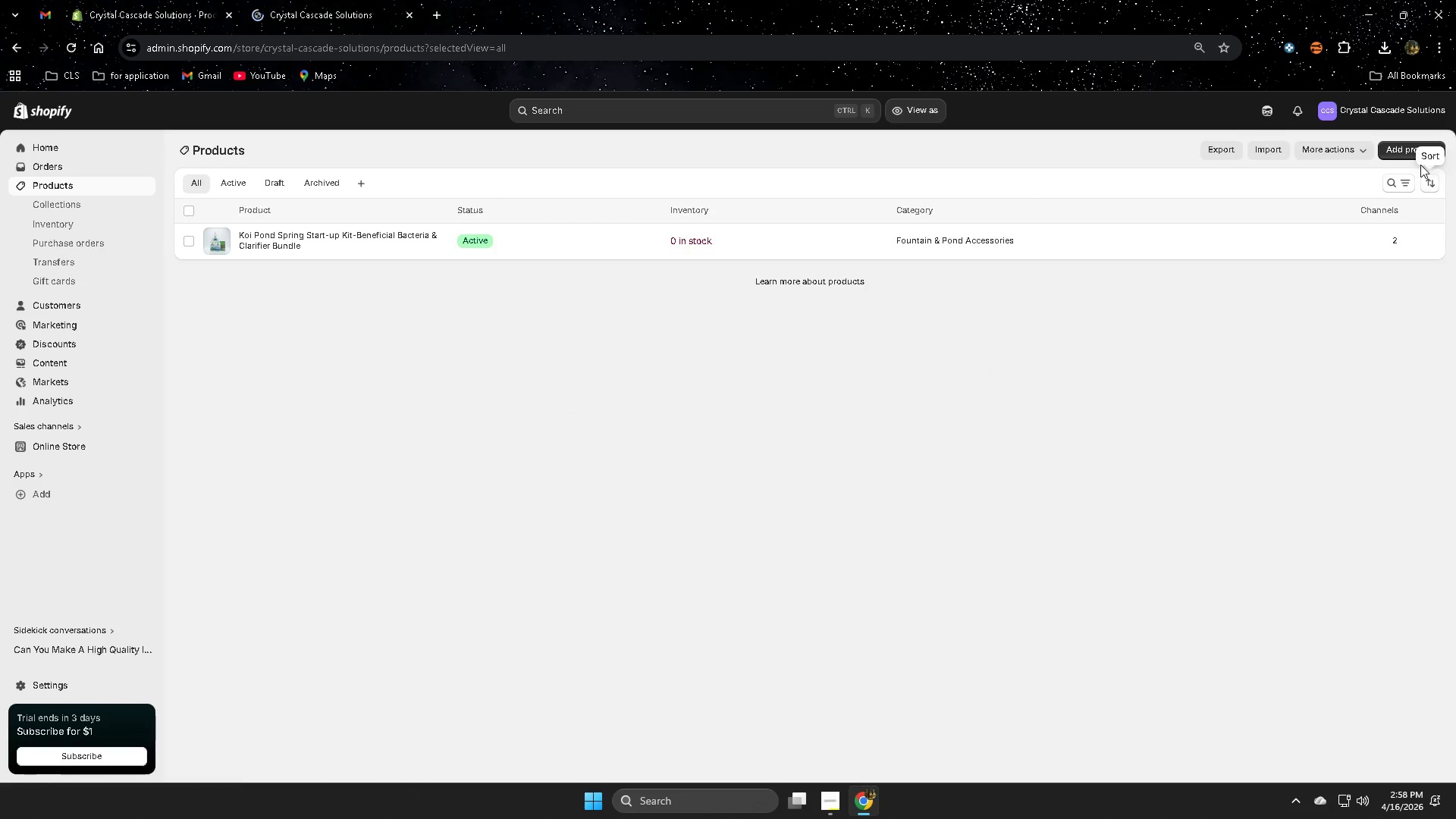 
left_click([1406, 154])
 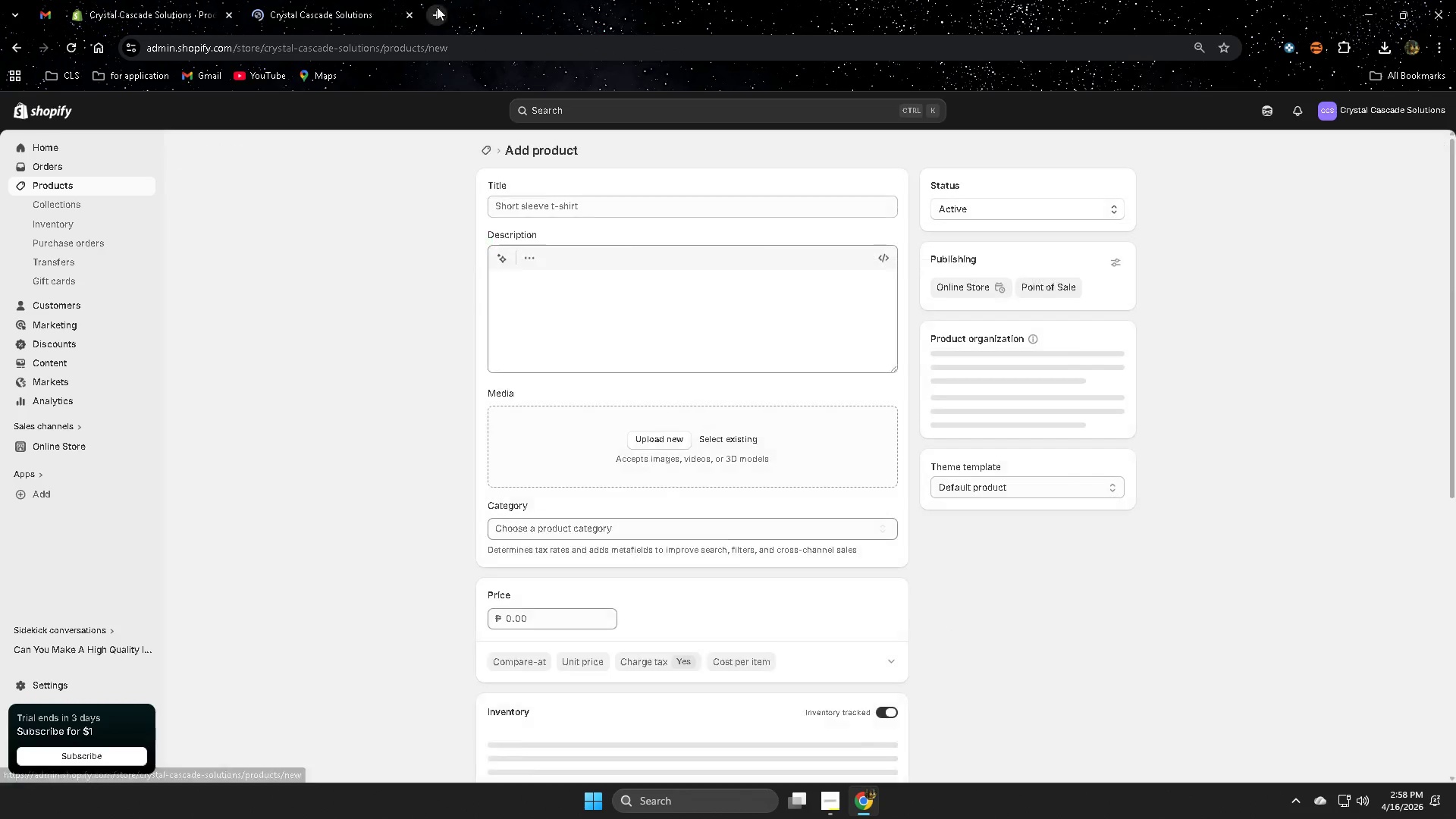 
left_click([340, 12])
 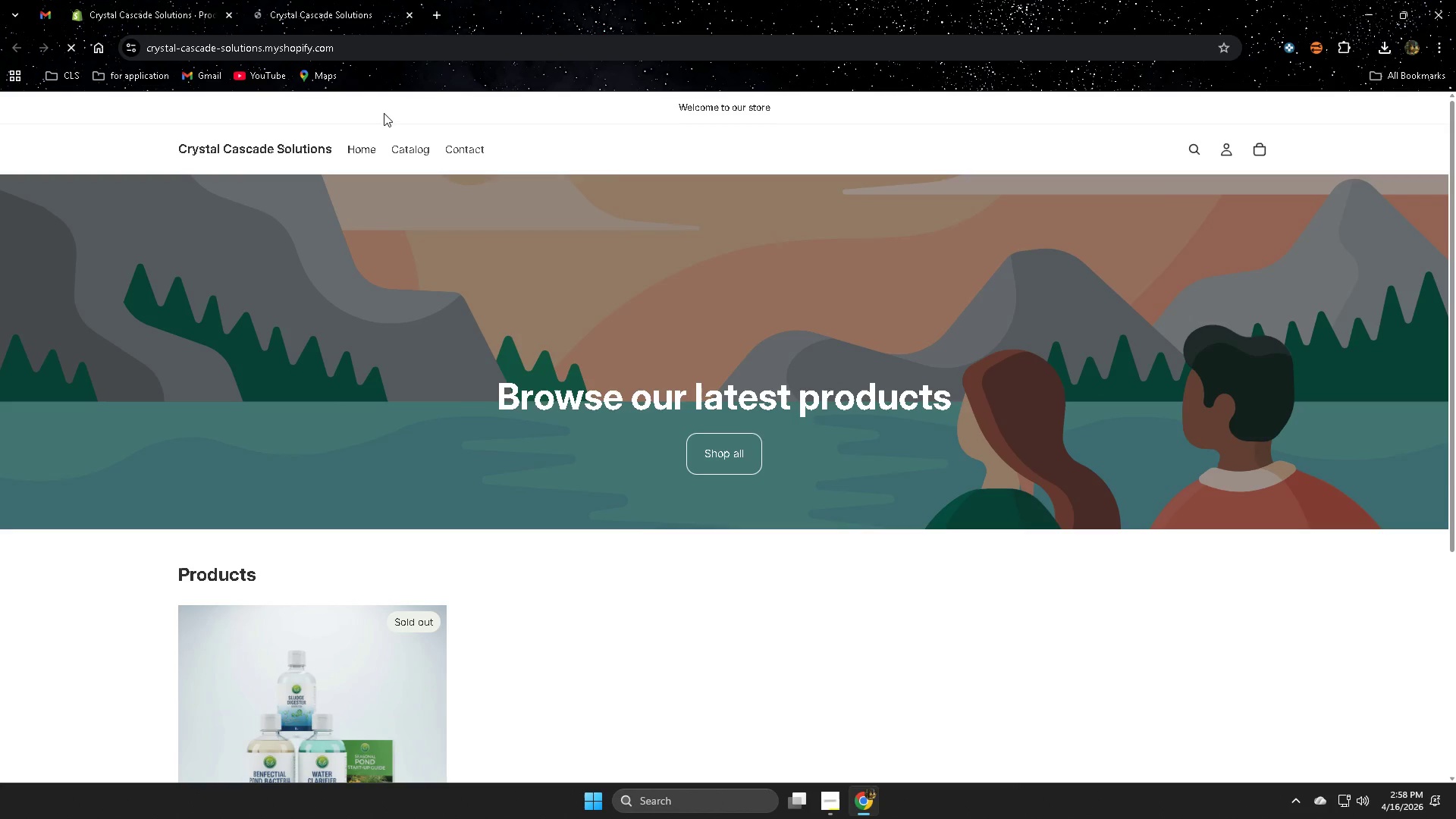 
scroll: coordinate [525, 403], scroll_direction: down, amount: 4.0
 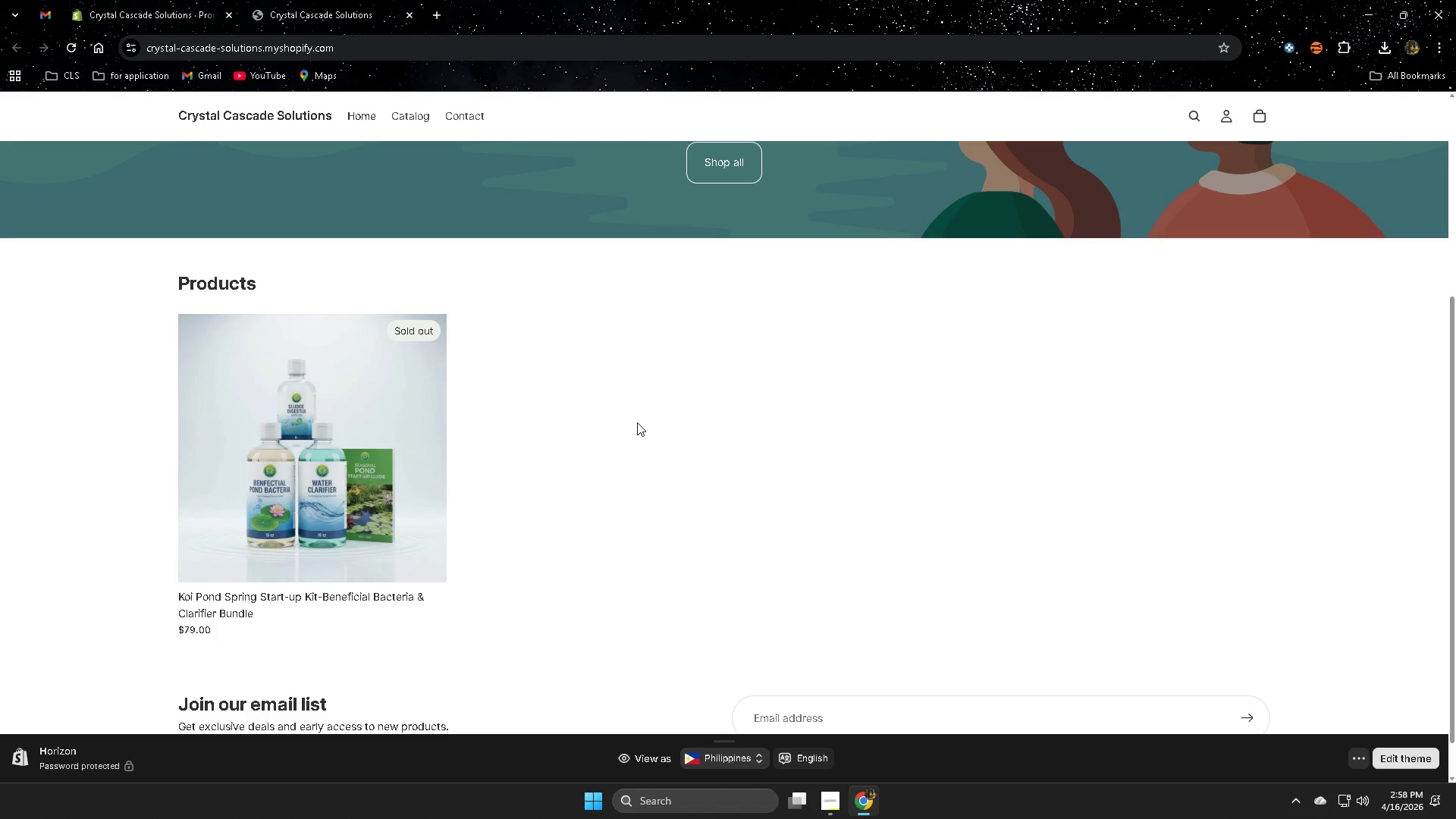 
wait(9.81)
 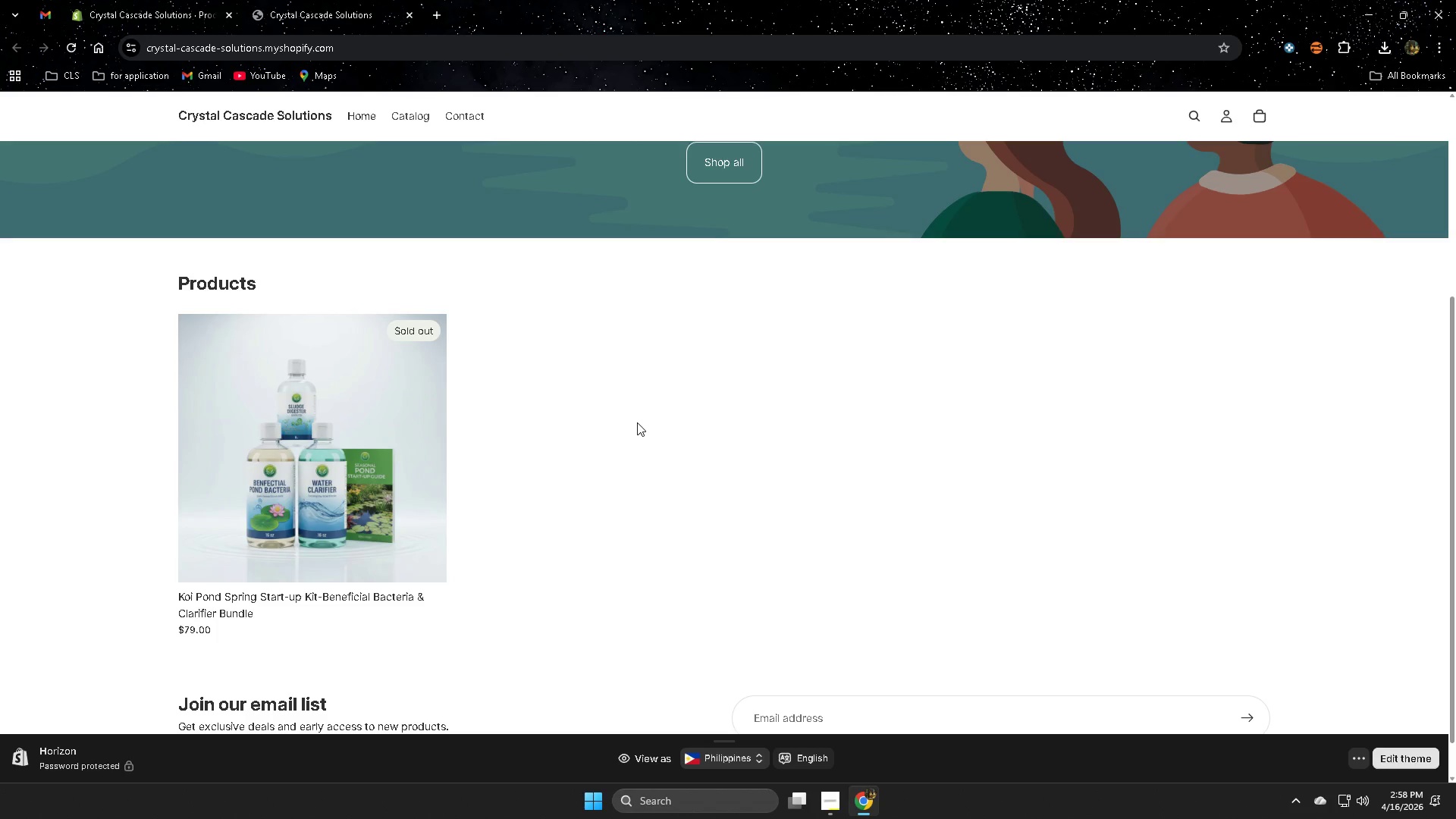 
left_click([125, 0])
 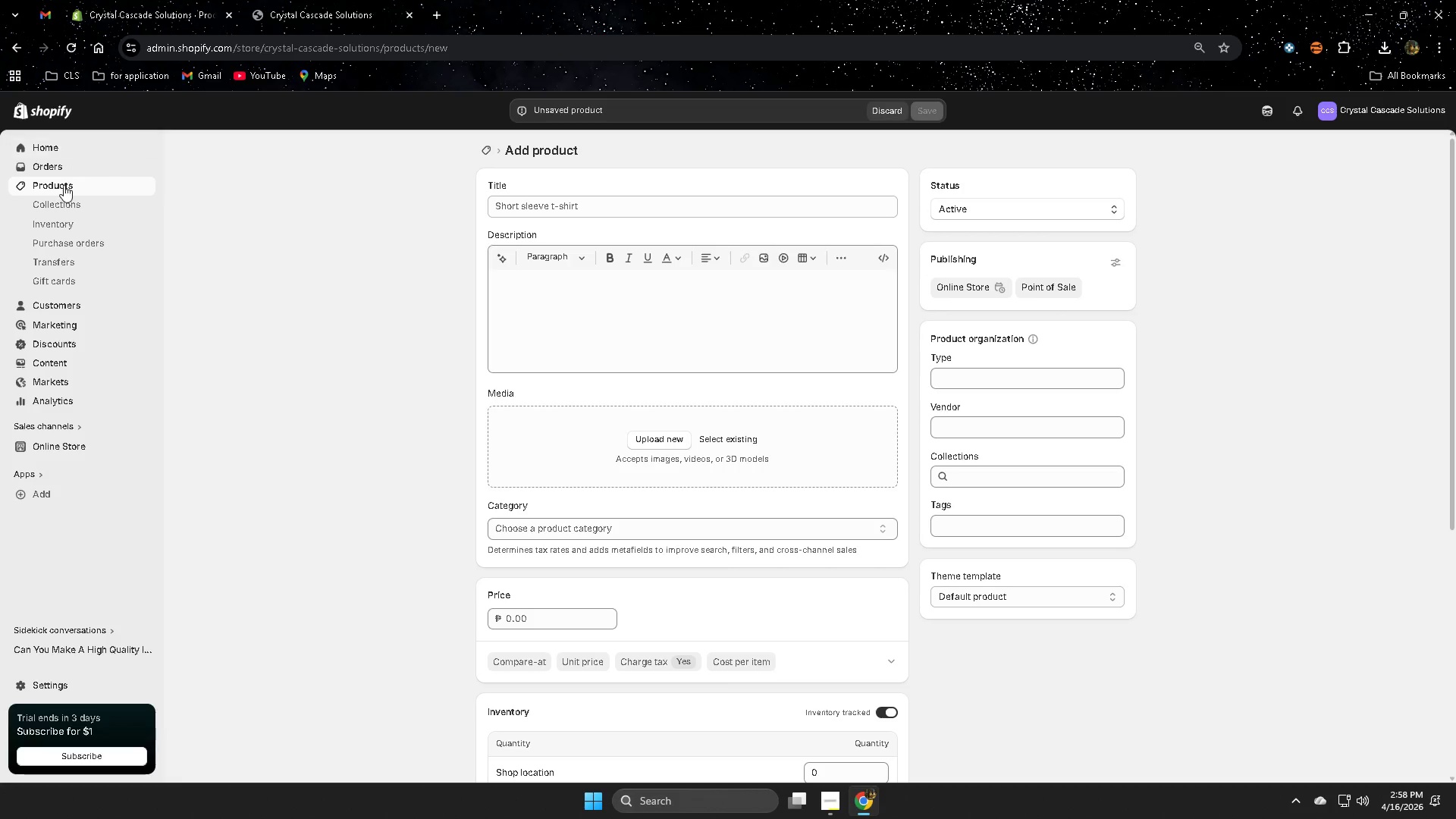 
left_click([64, 185])
 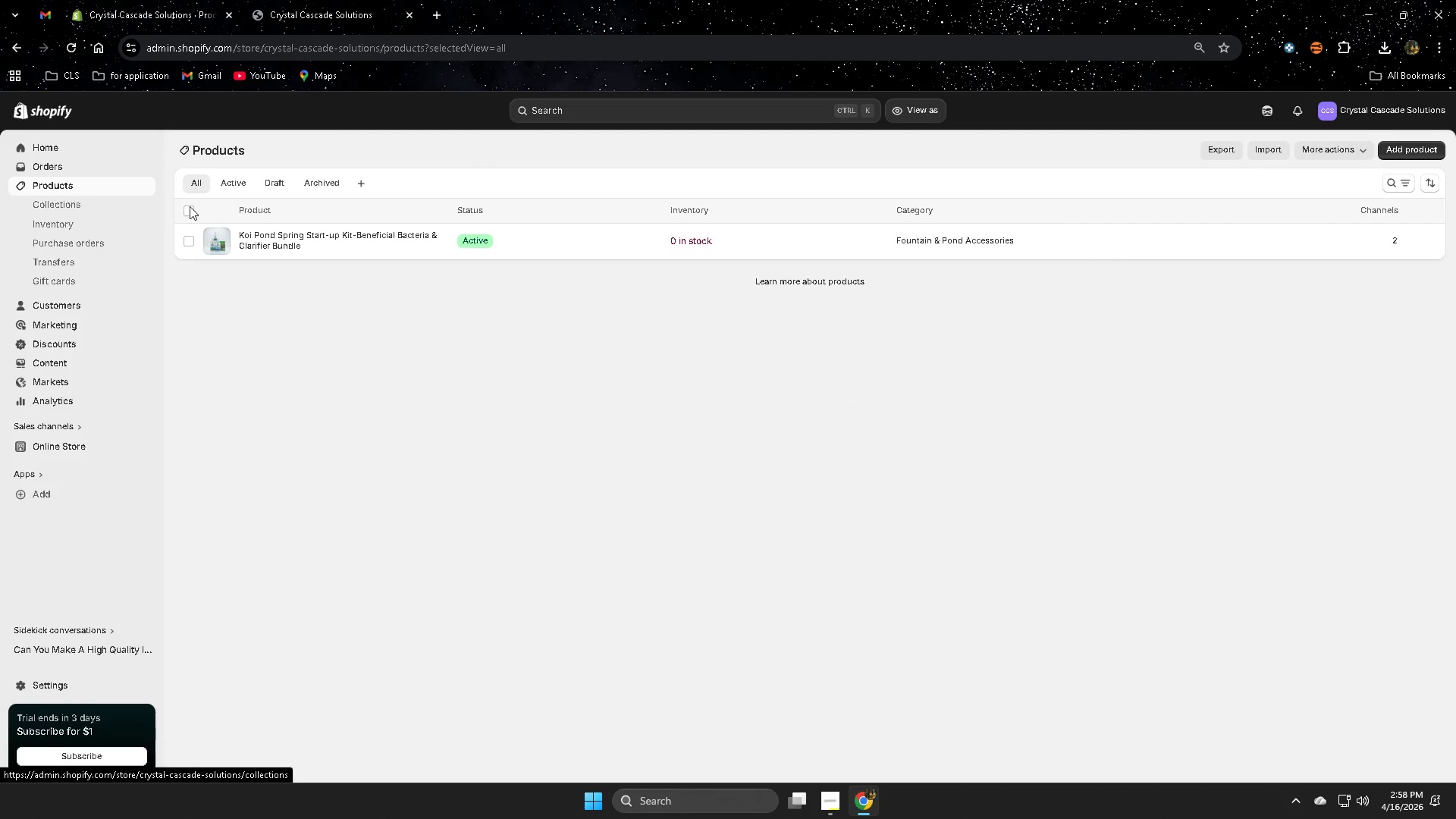 
left_click([294, 241])
 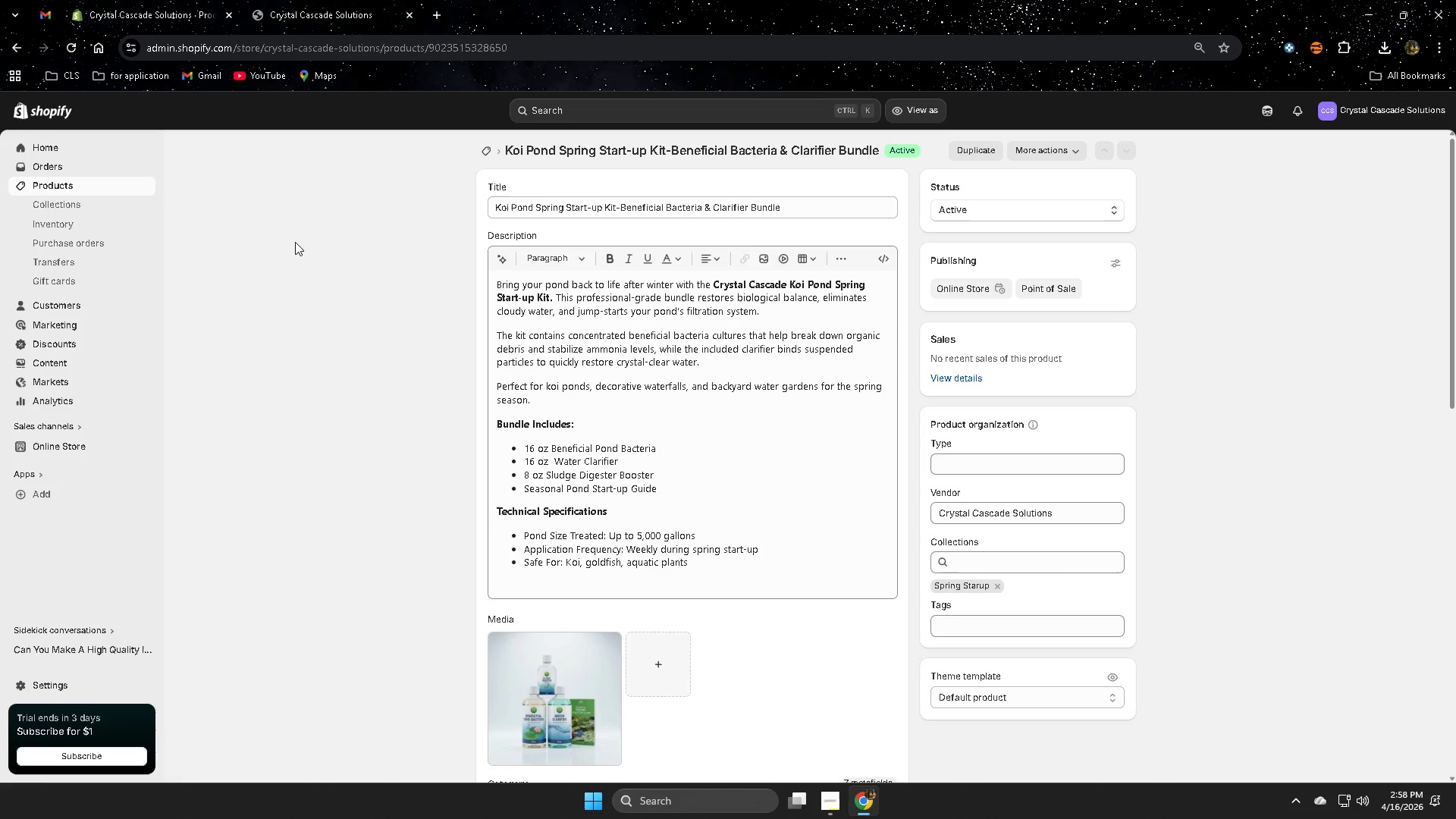 
scroll: coordinate [844, 382], scroll_direction: down, amount: 7.0
 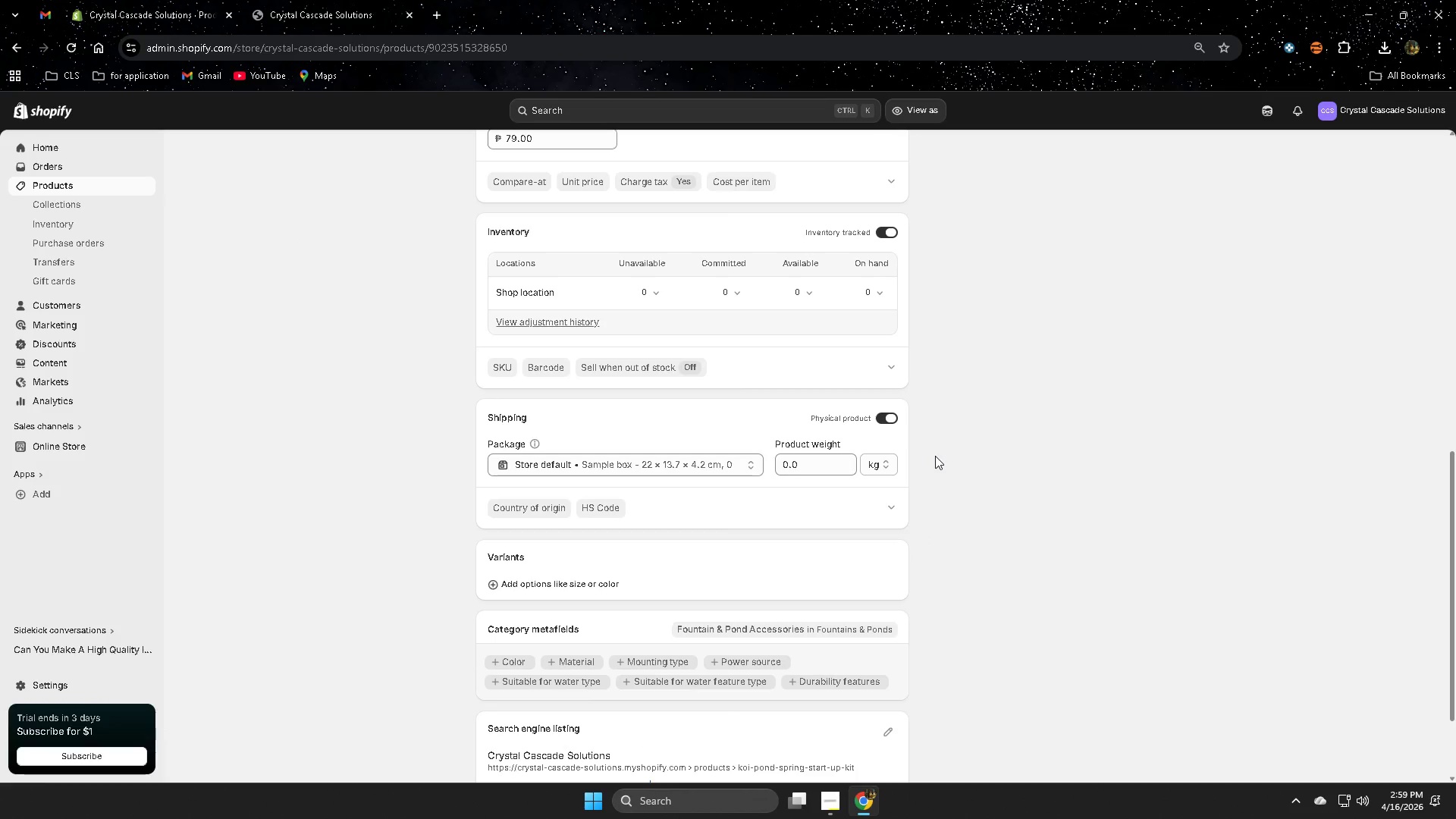 
wait(5.47)
 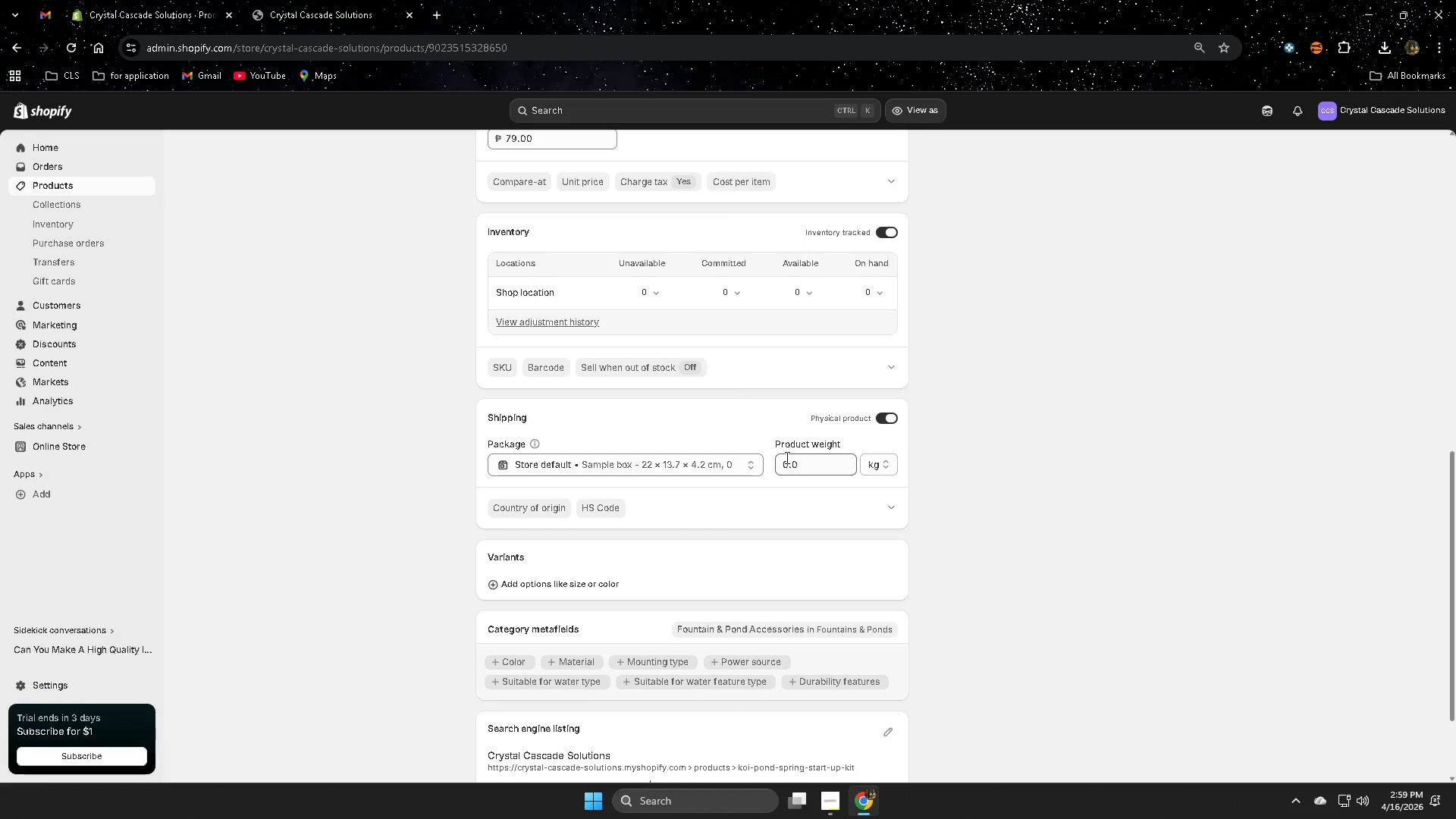 
left_click([808, 294])
 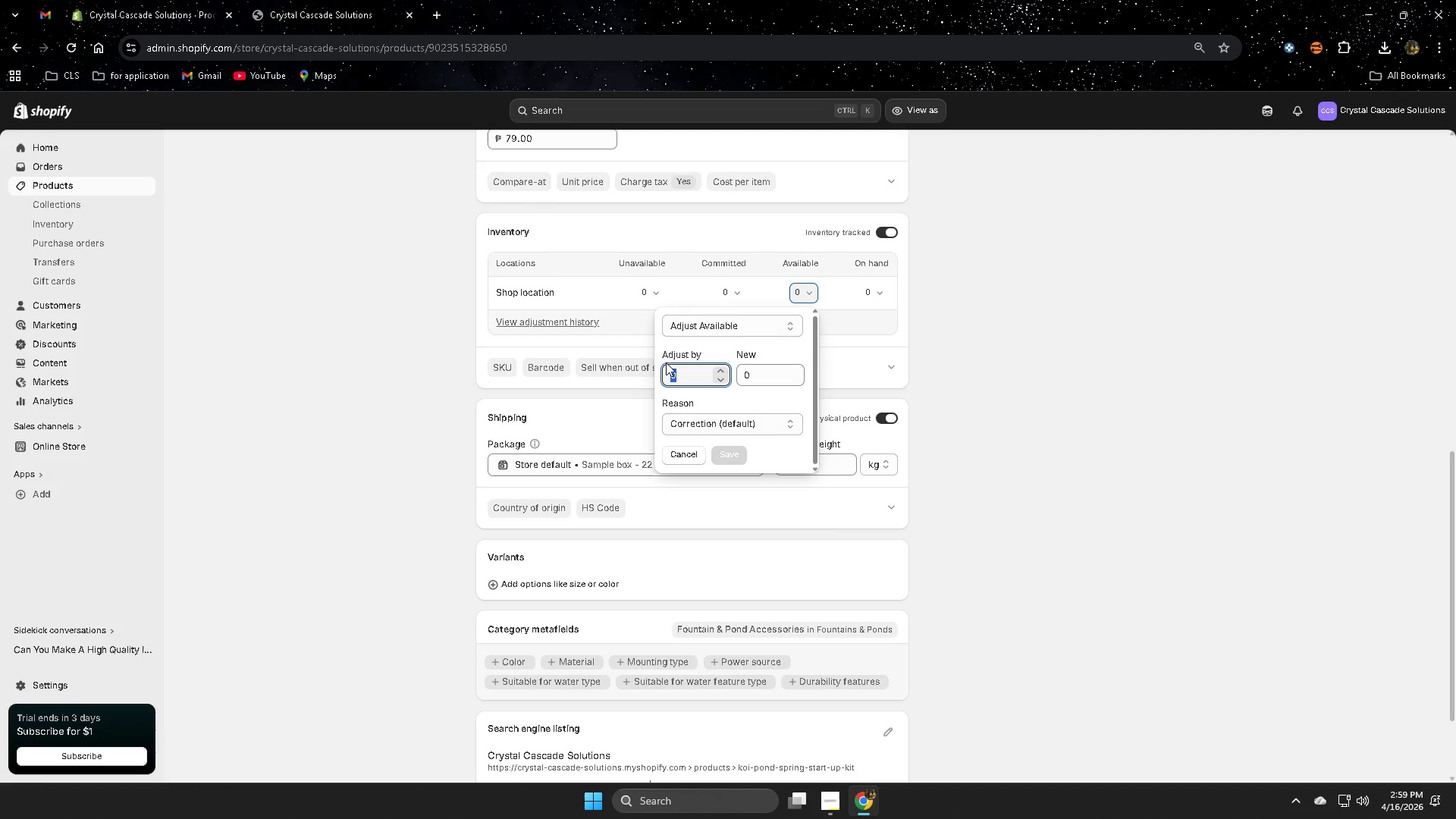 
key(Numpad1)
 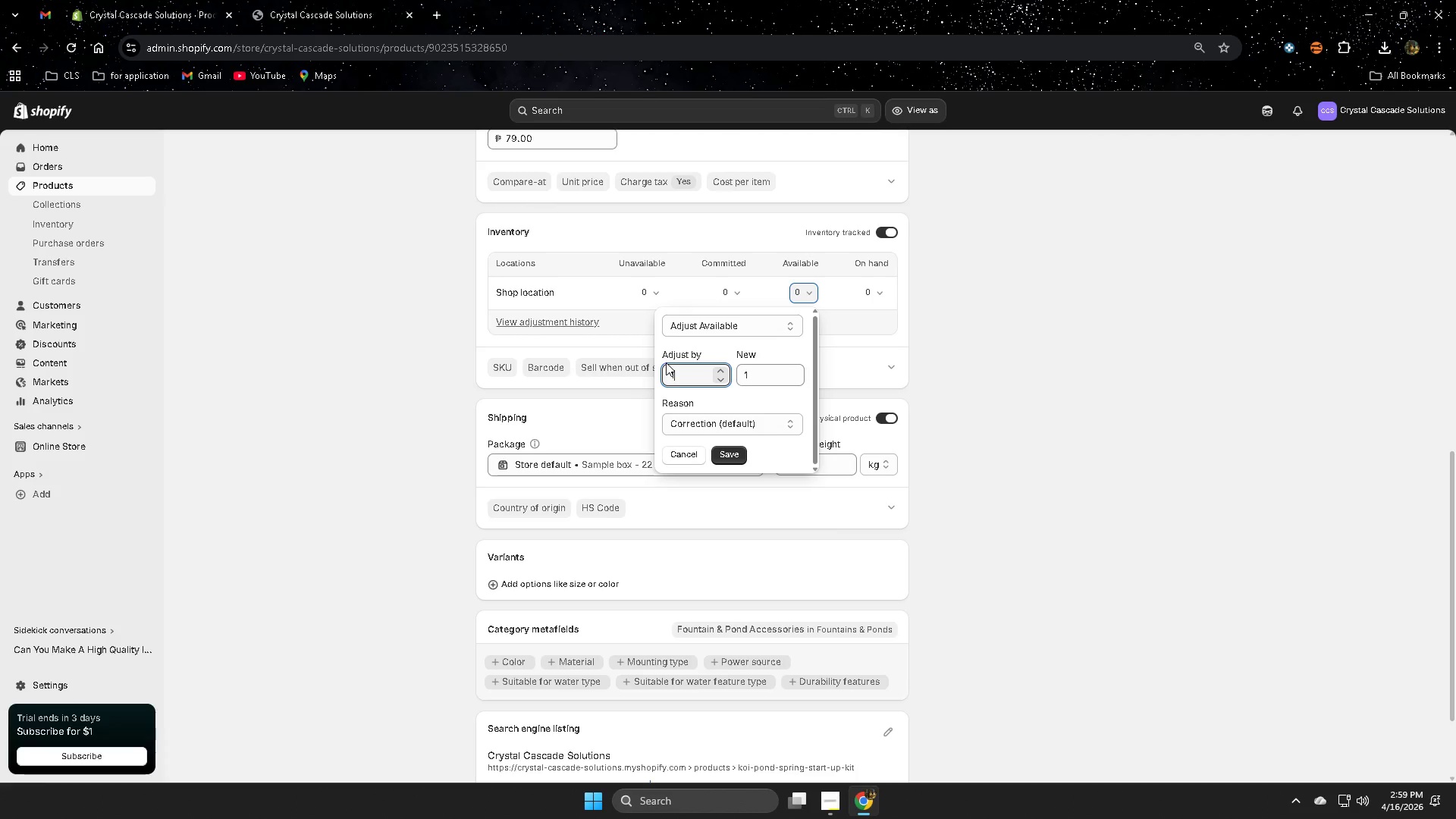 
key(Numpad2)
 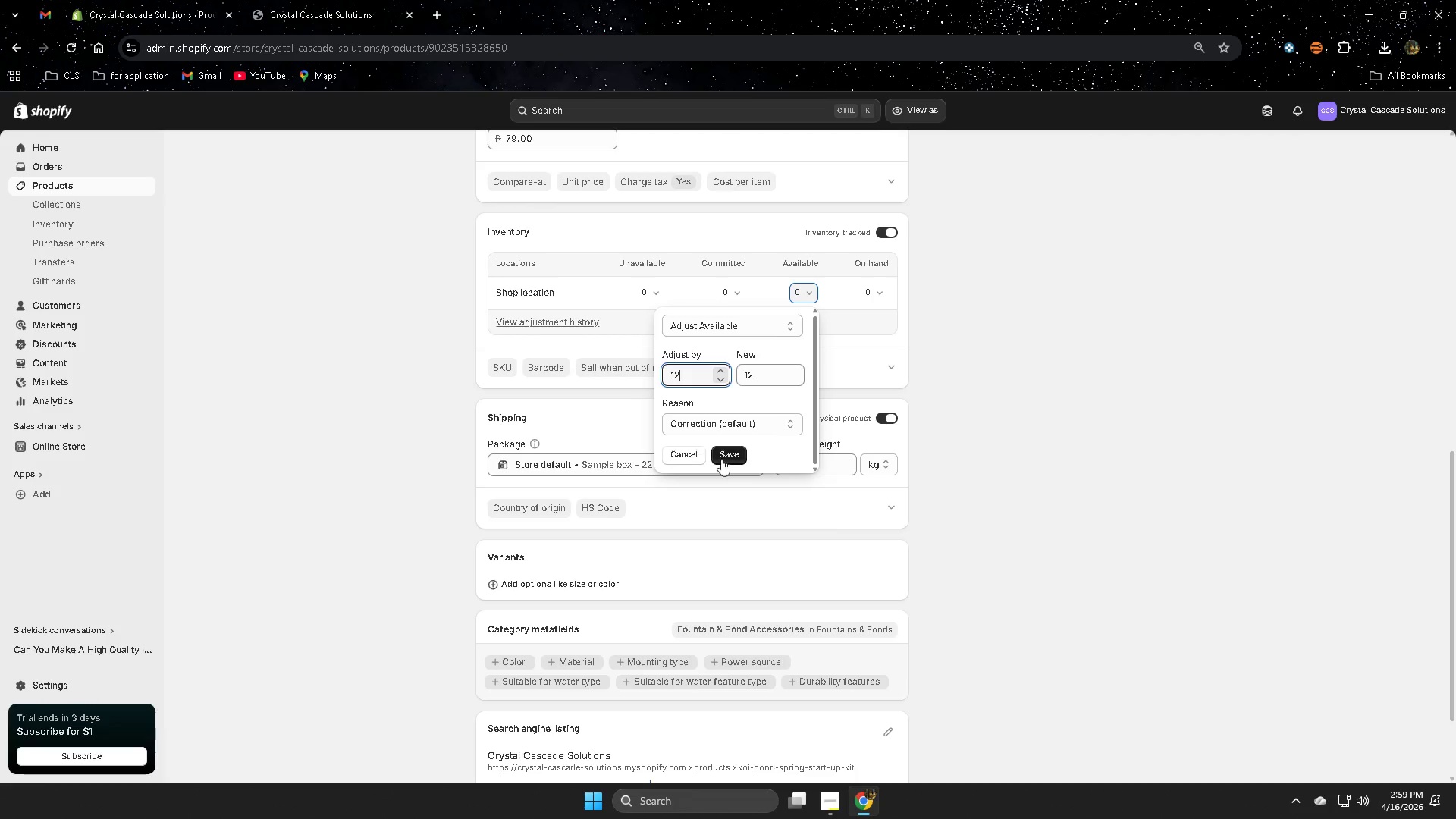 
left_click([732, 460])
 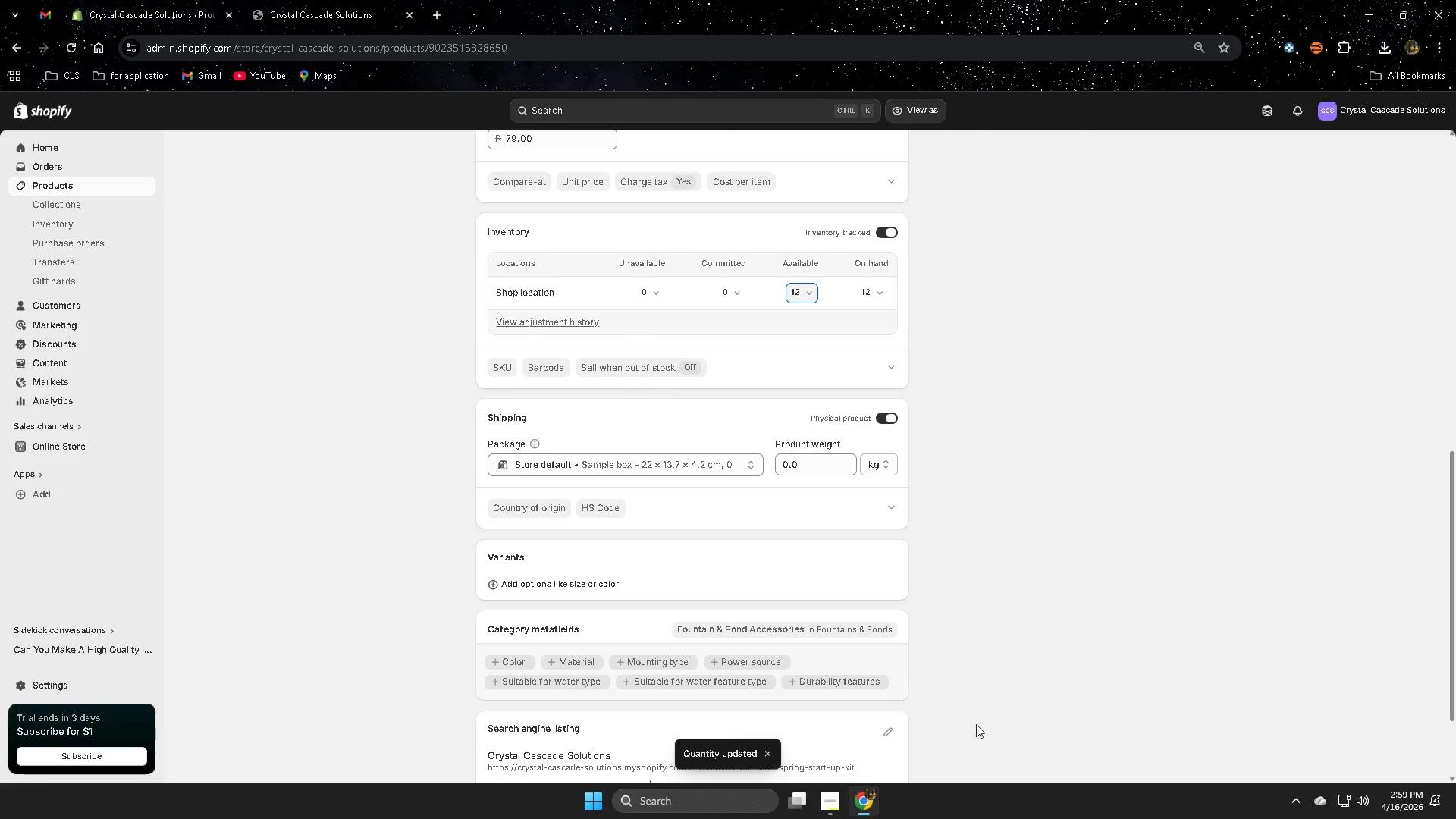 
scroll: coordinate [723, 577], scroll_direction: down, amount: 4.0
 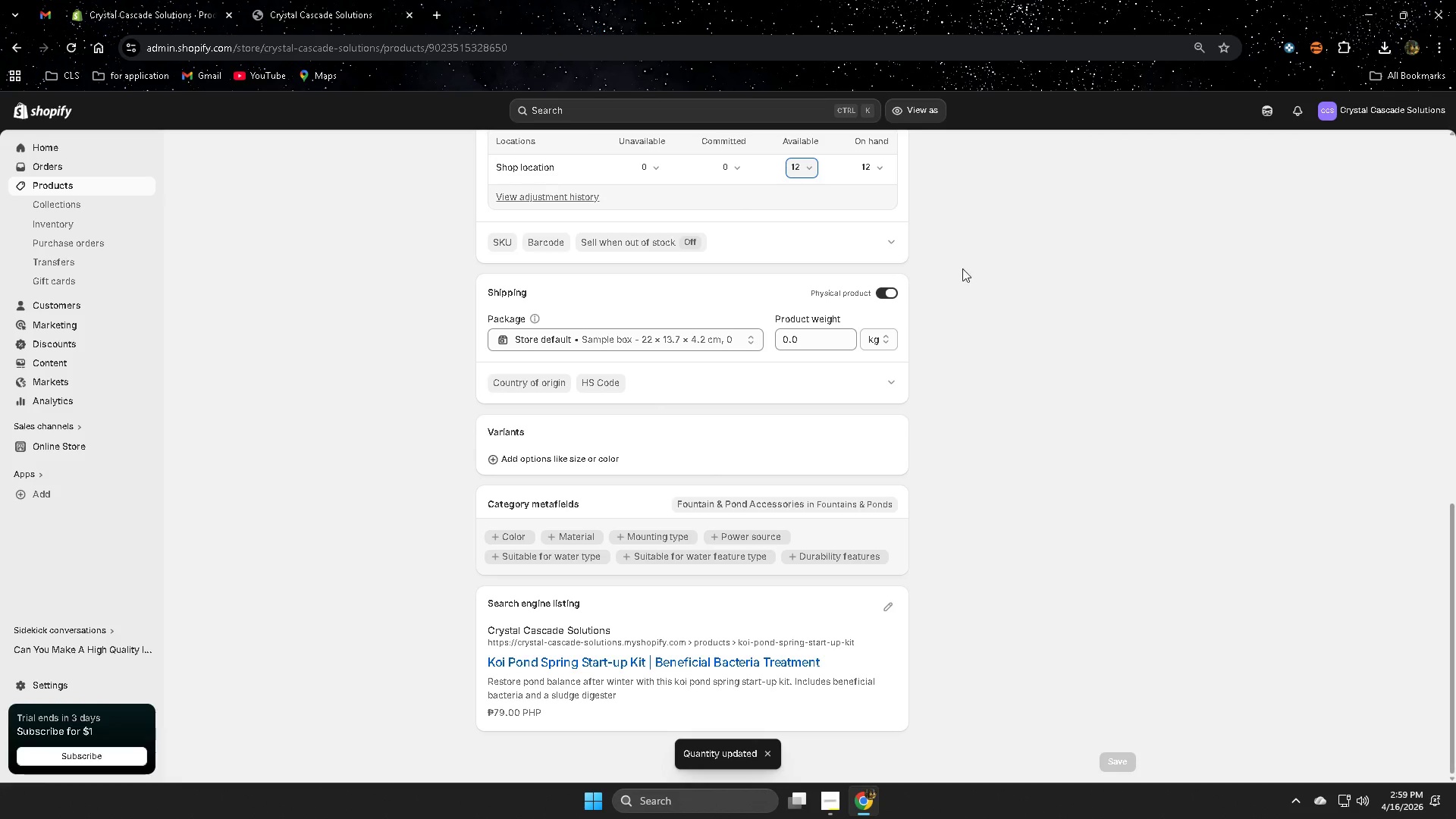 
scroll: coordinate [942, 538], scroll_direction: up, amount: 6.0
 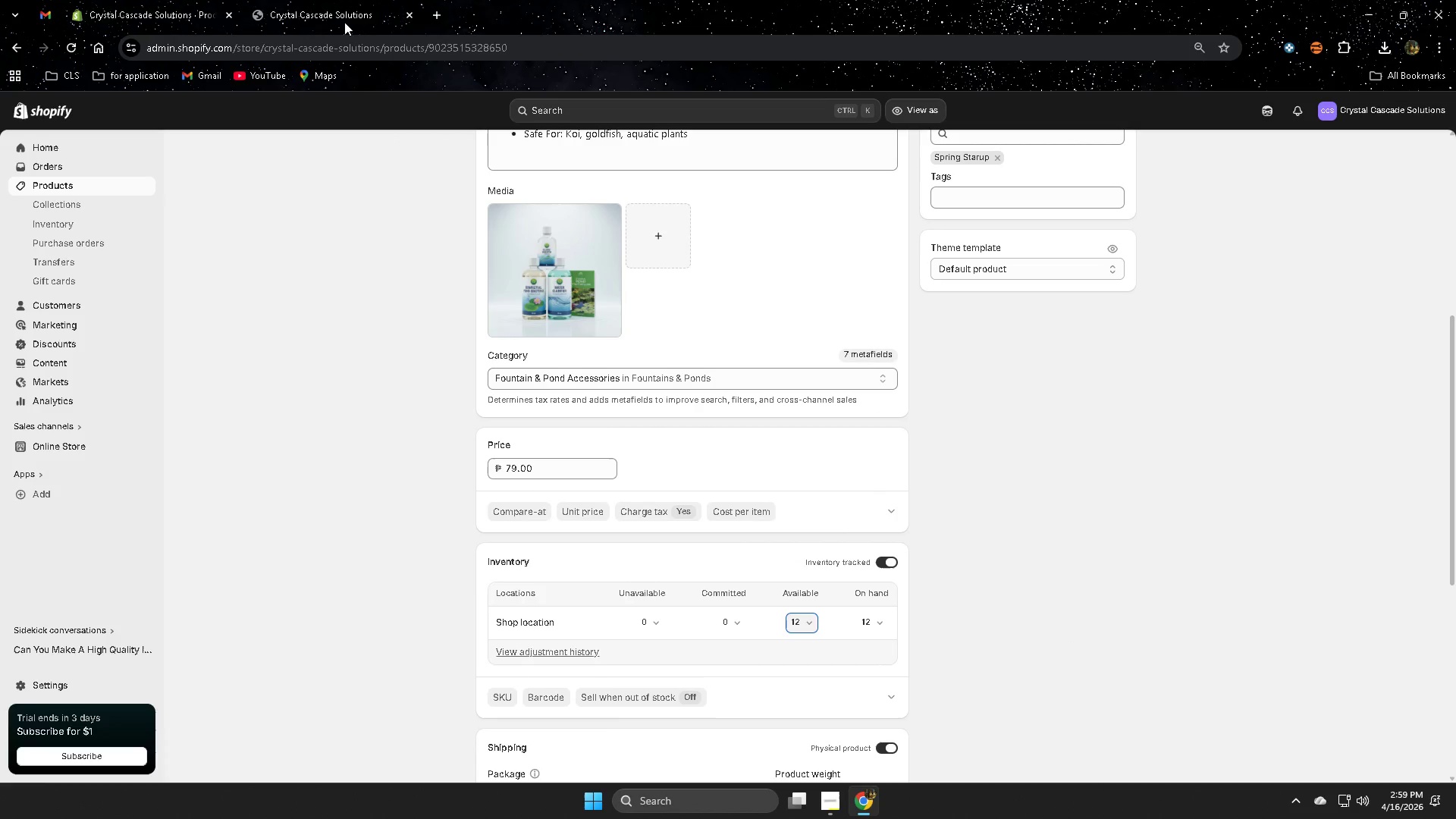 
left_click([340, 14])
 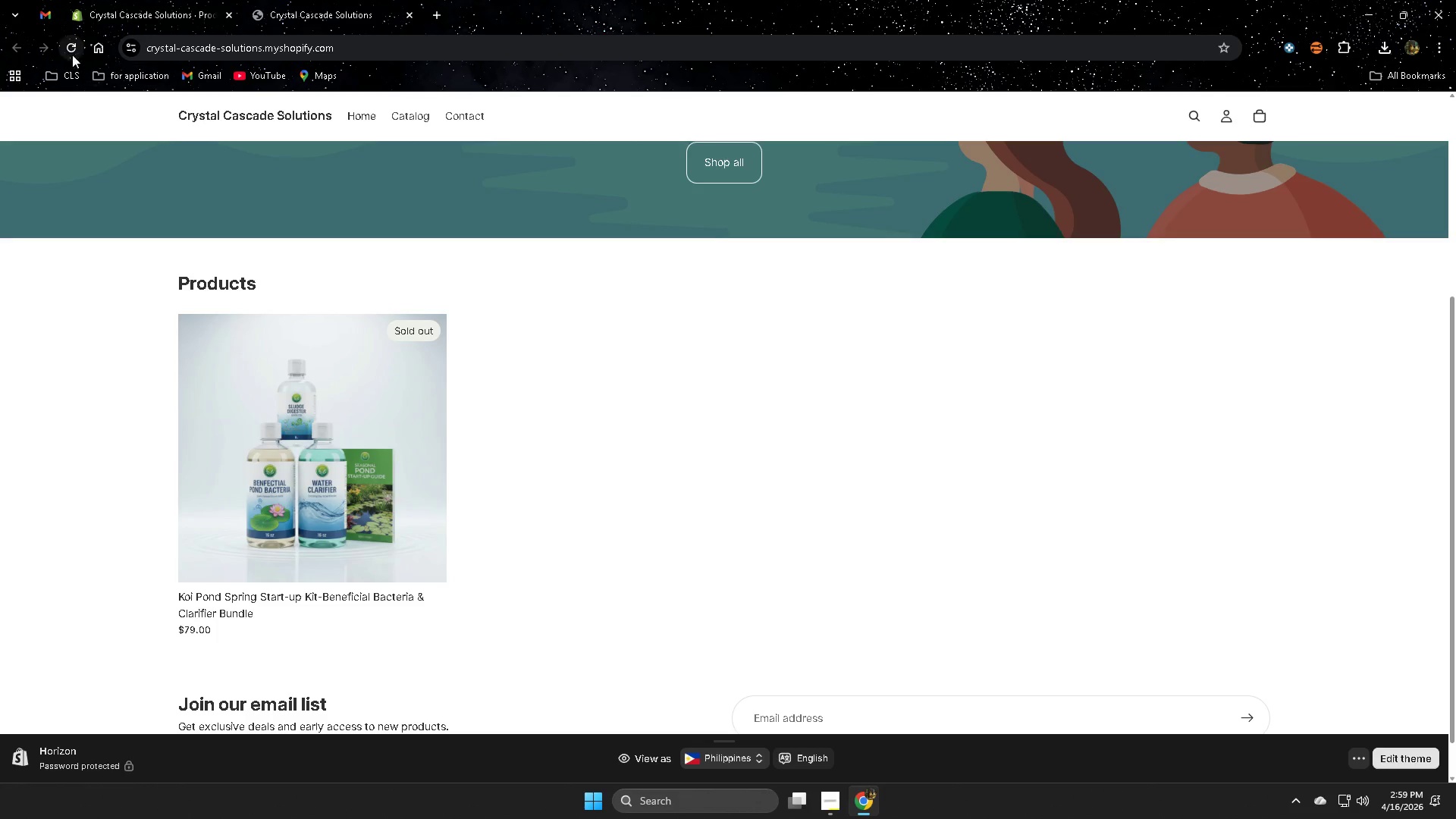 
left_click([66, 45])
 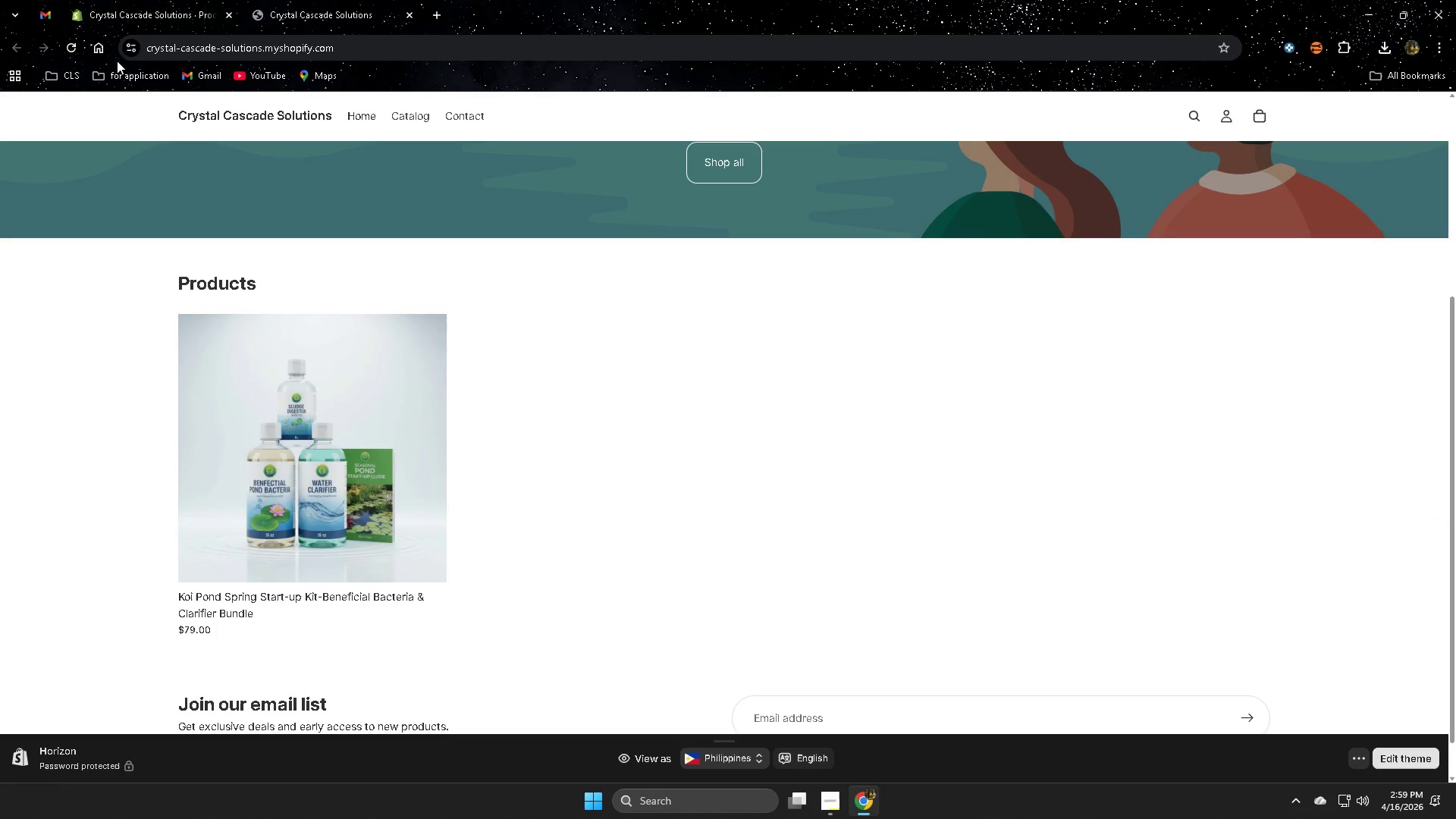 
wait(5.53)
 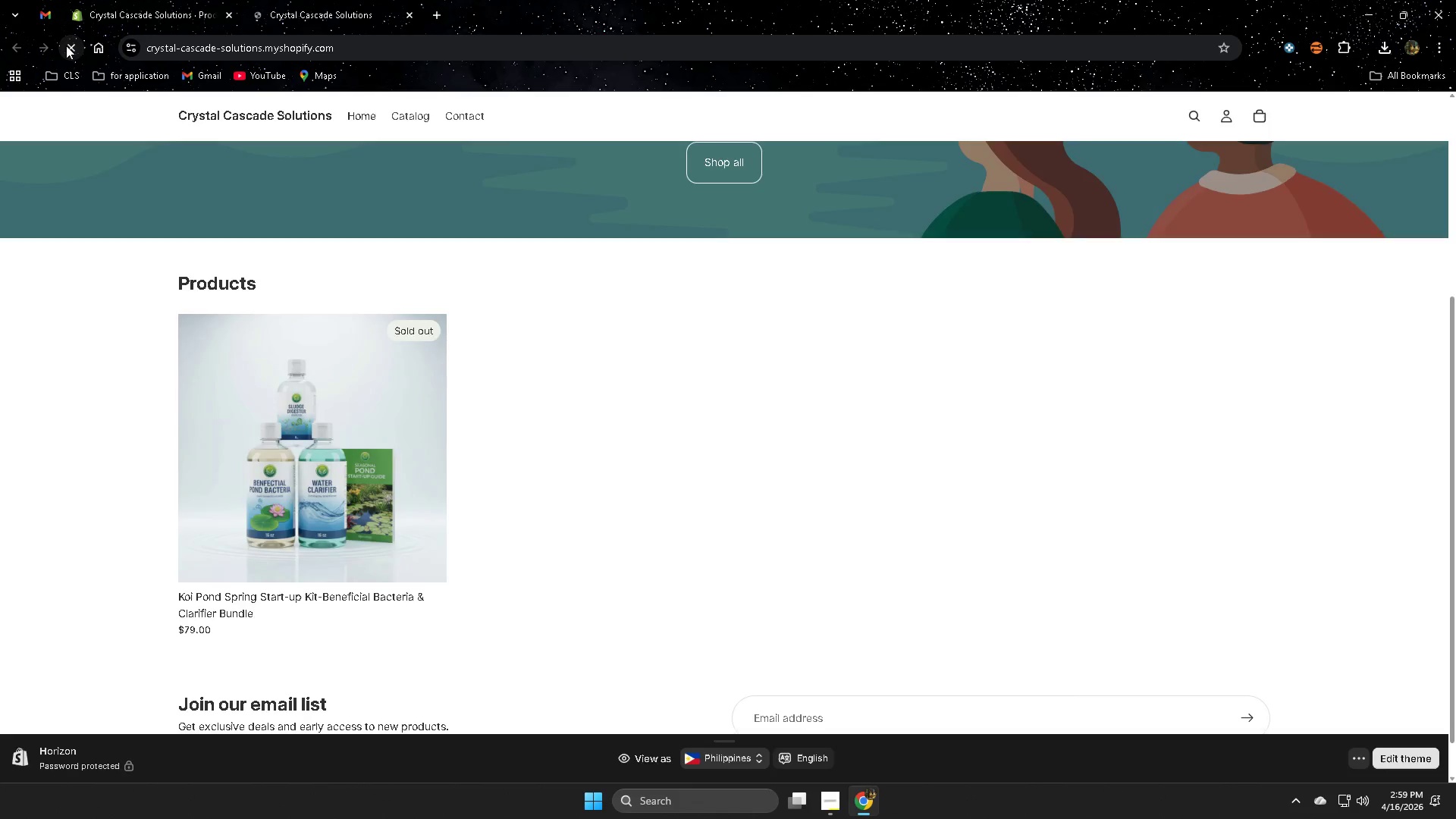 
left_click([127, 10])
 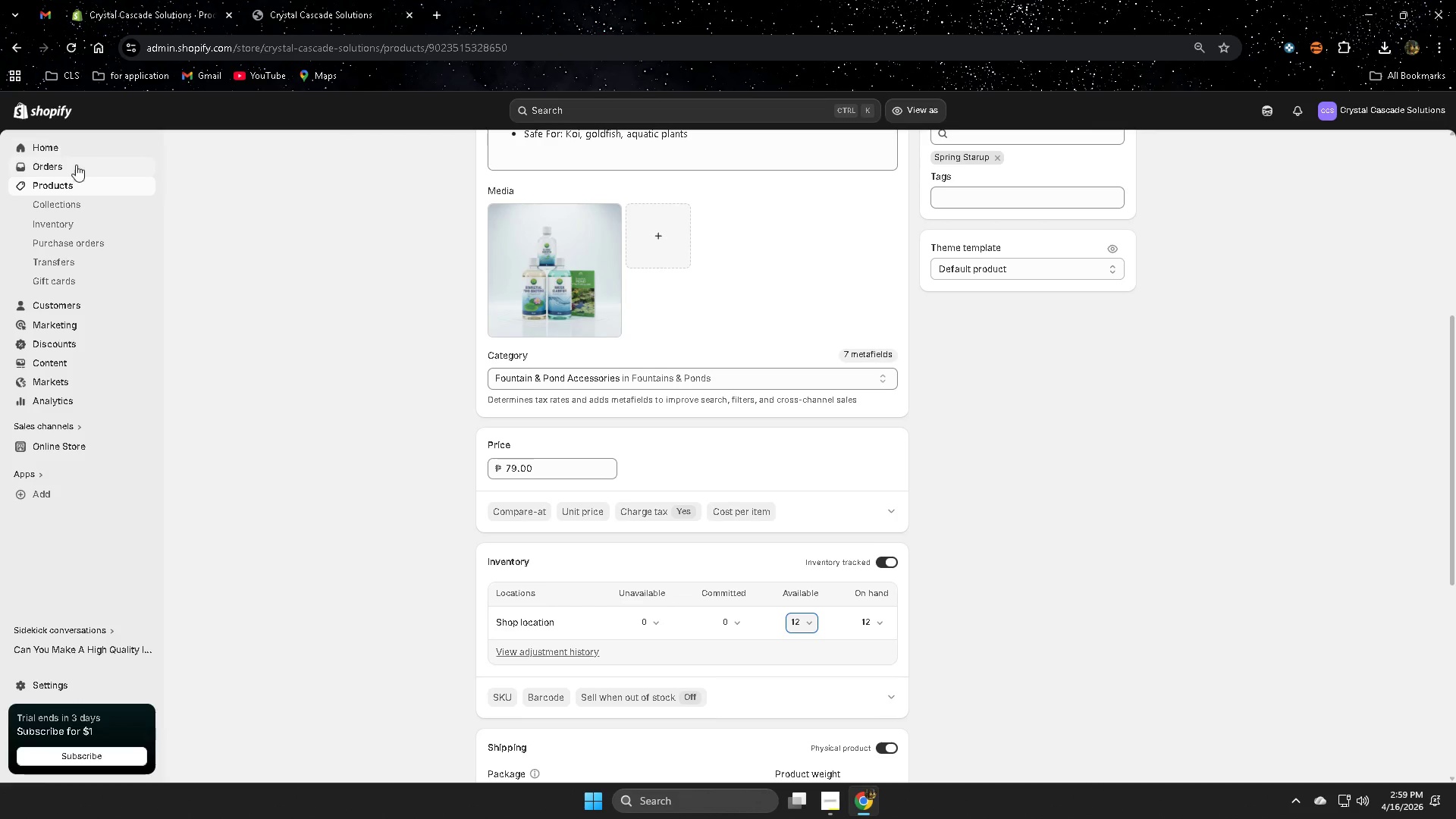 
left_click([74, 184])
 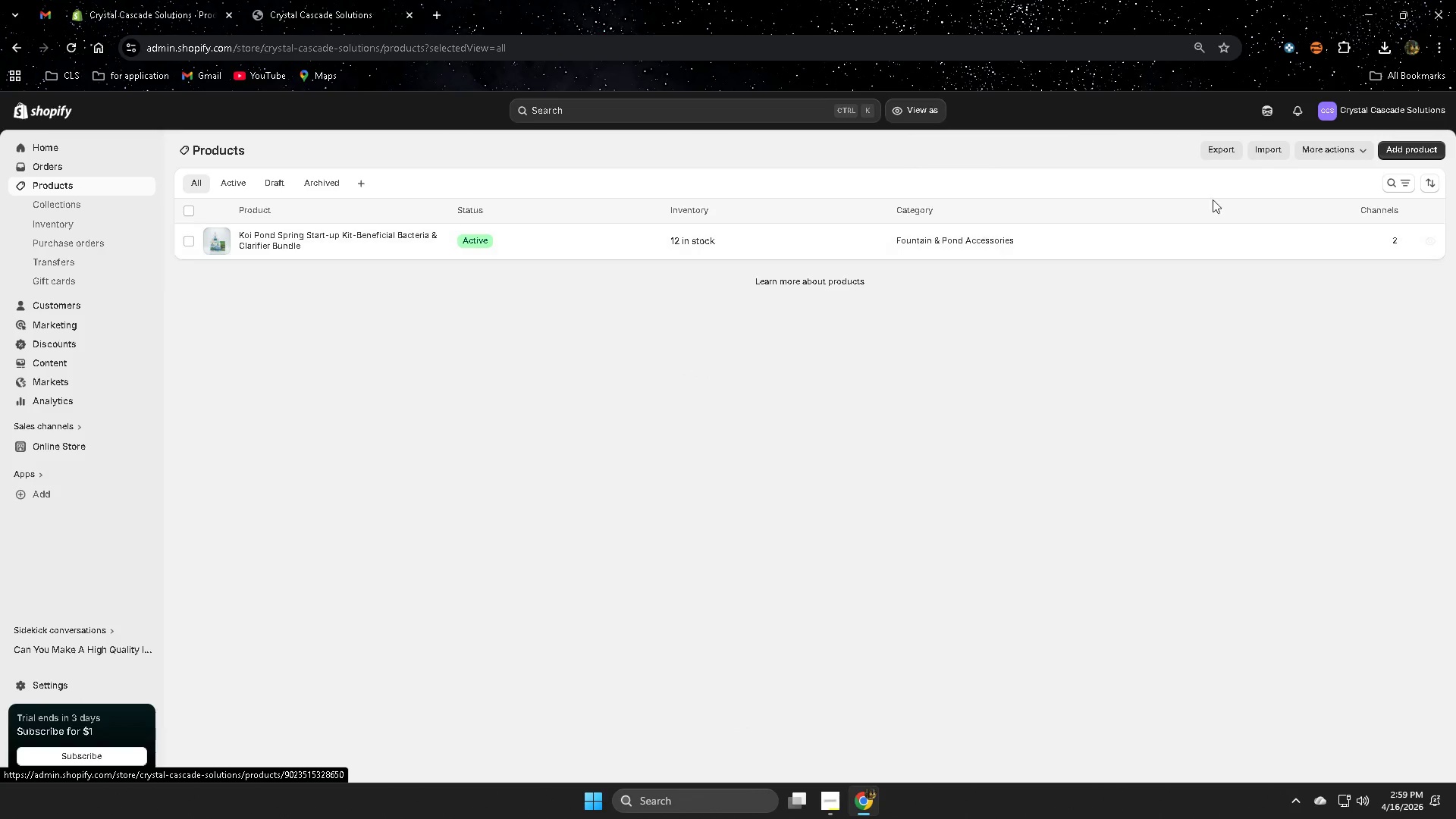 
left_click([1395, 154])
 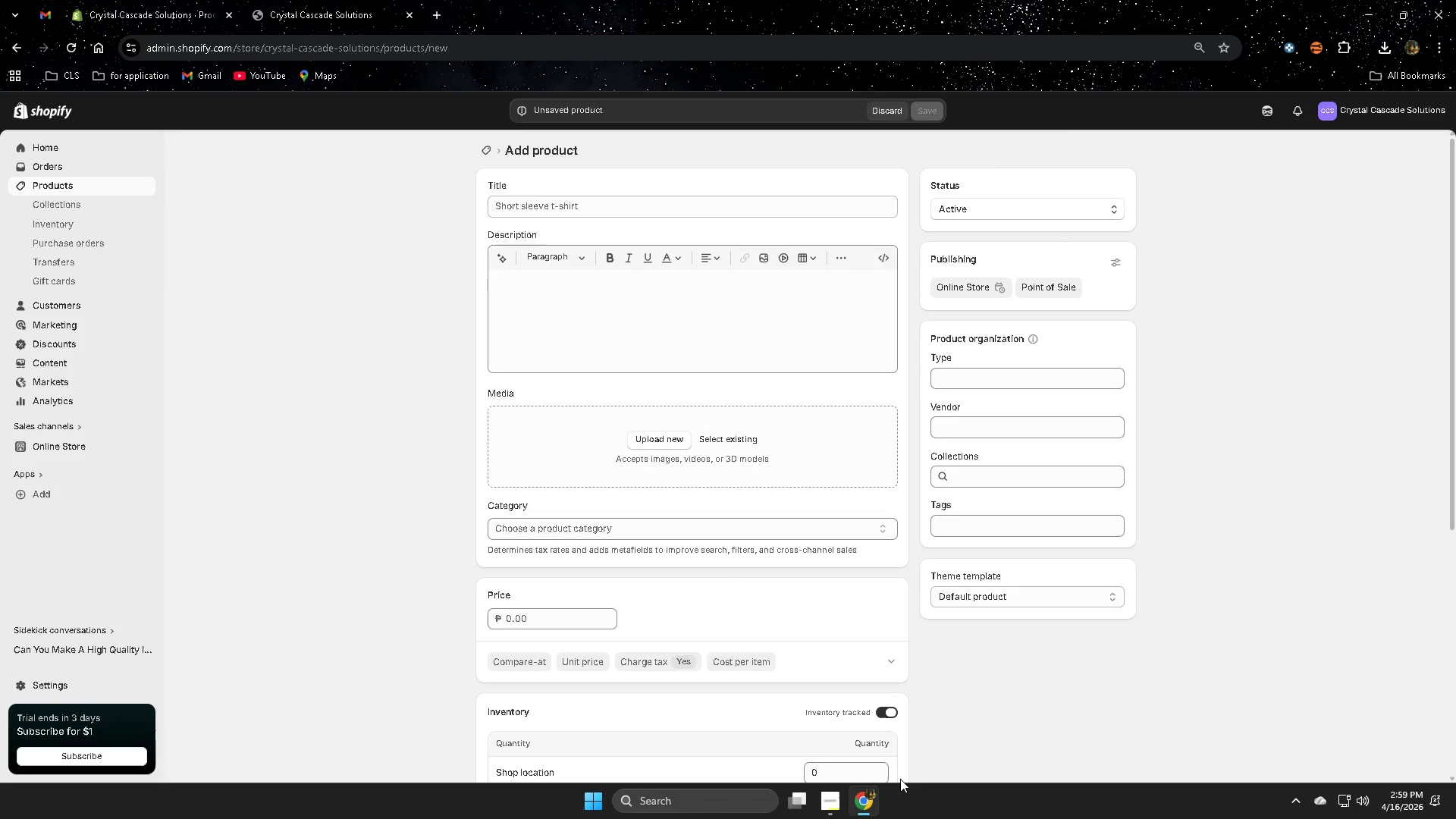 
left_click([832, 802])